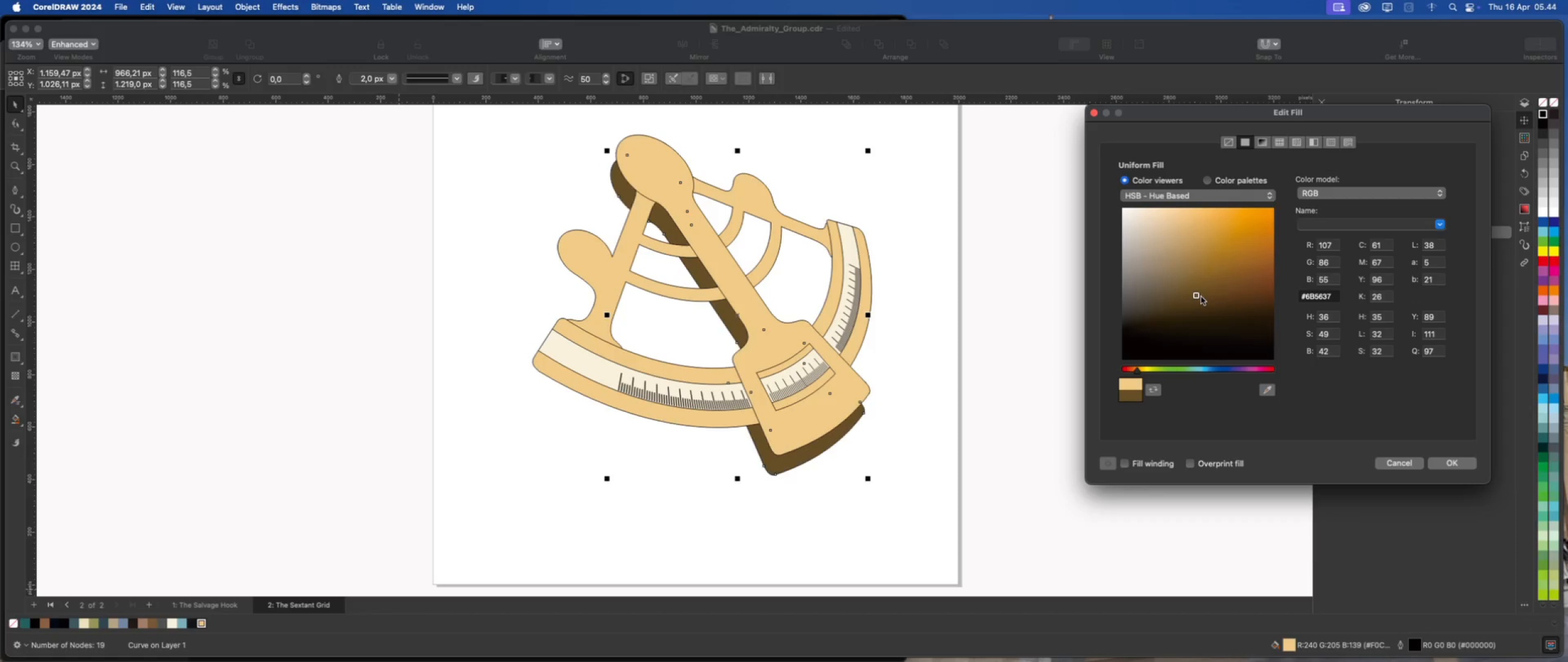 
left_click([1201, 297])
 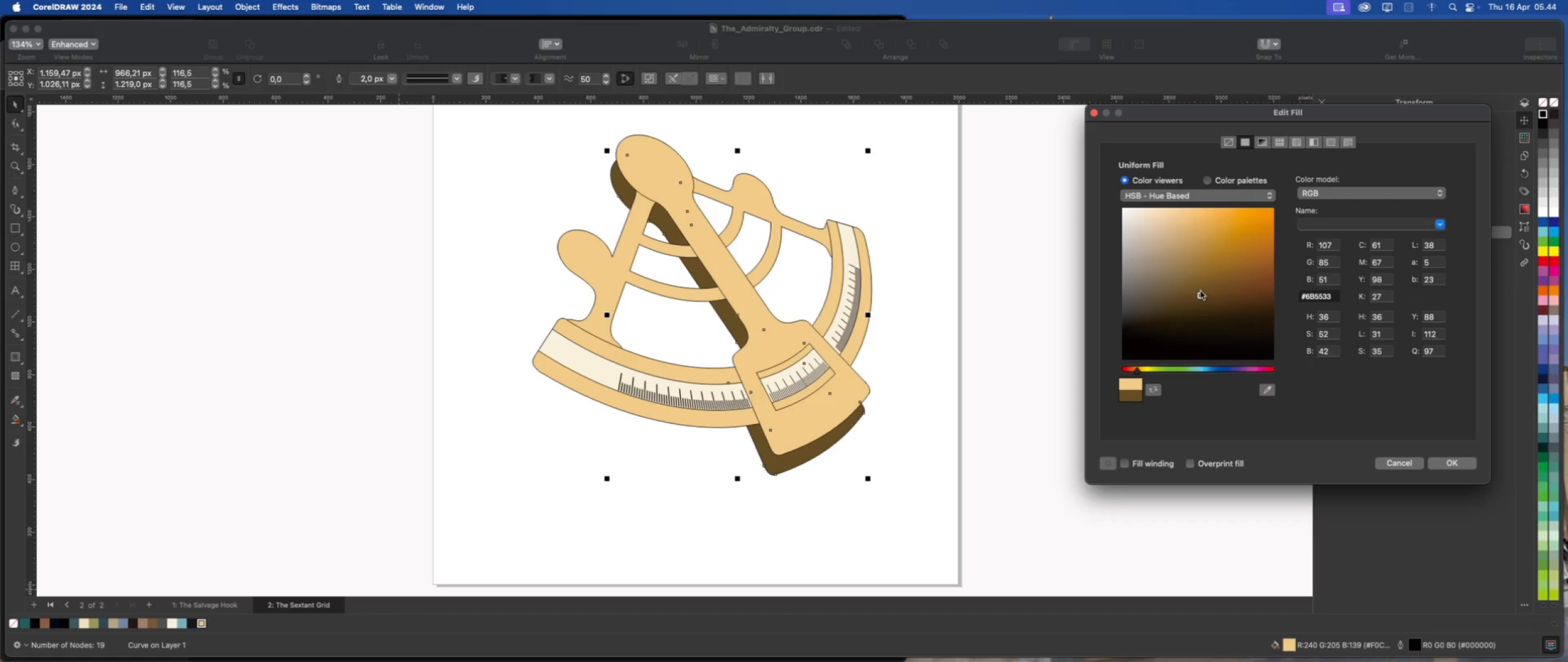 
left_click([1201, 291])
 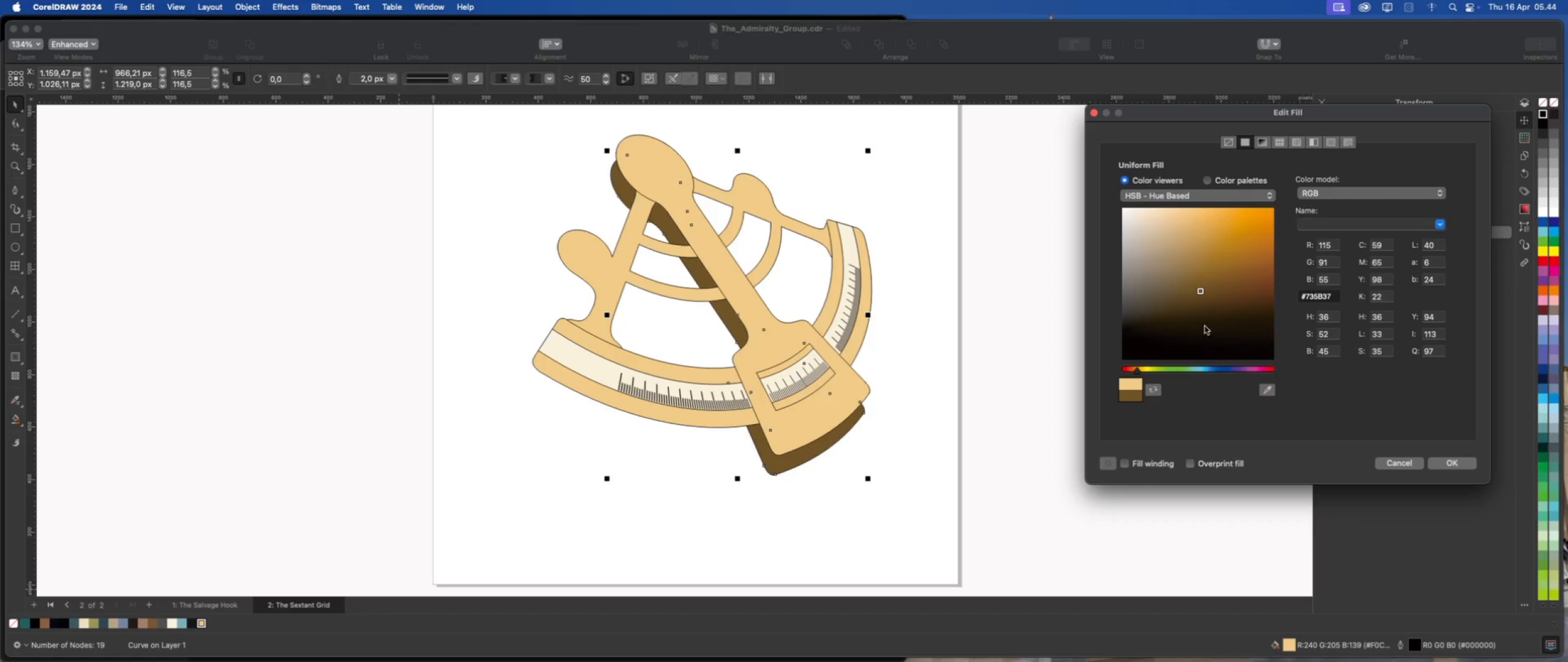 
left_click([1202, 305])
 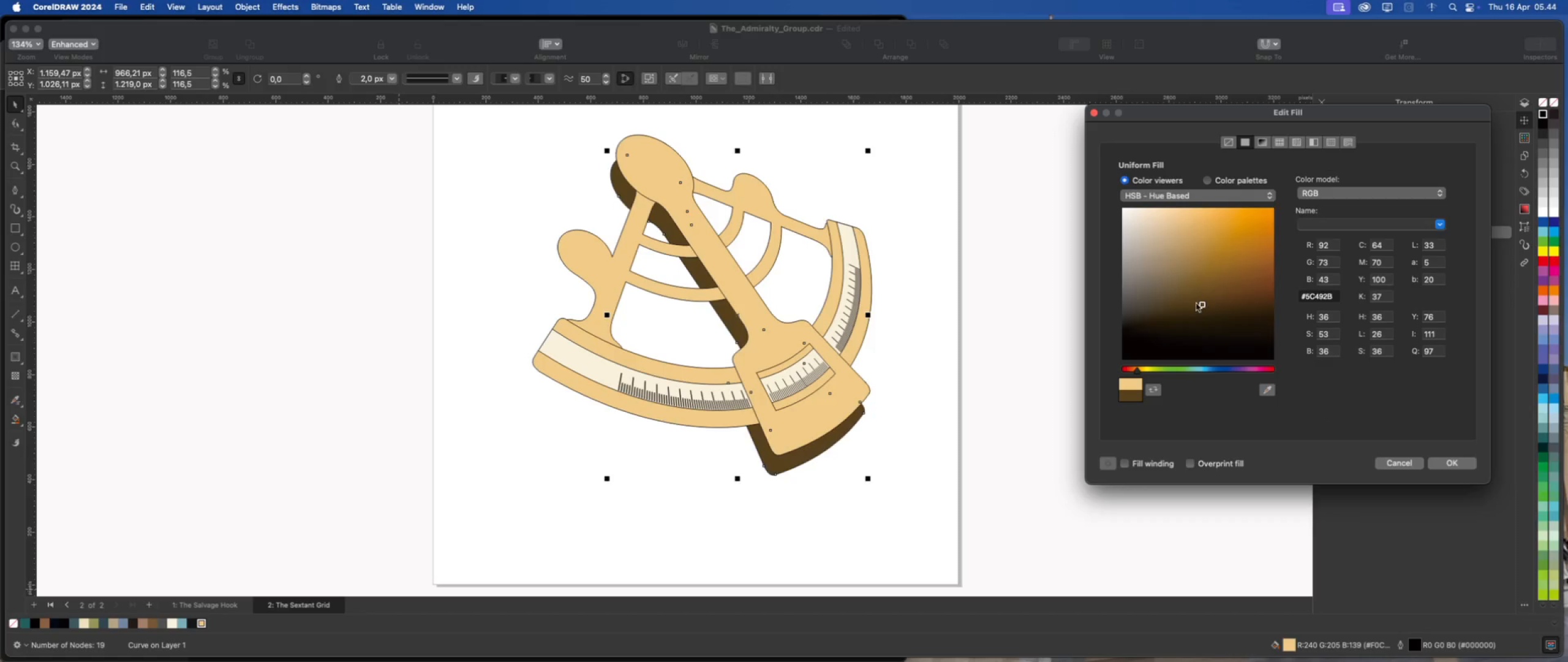 
left_click([1185, 302])
 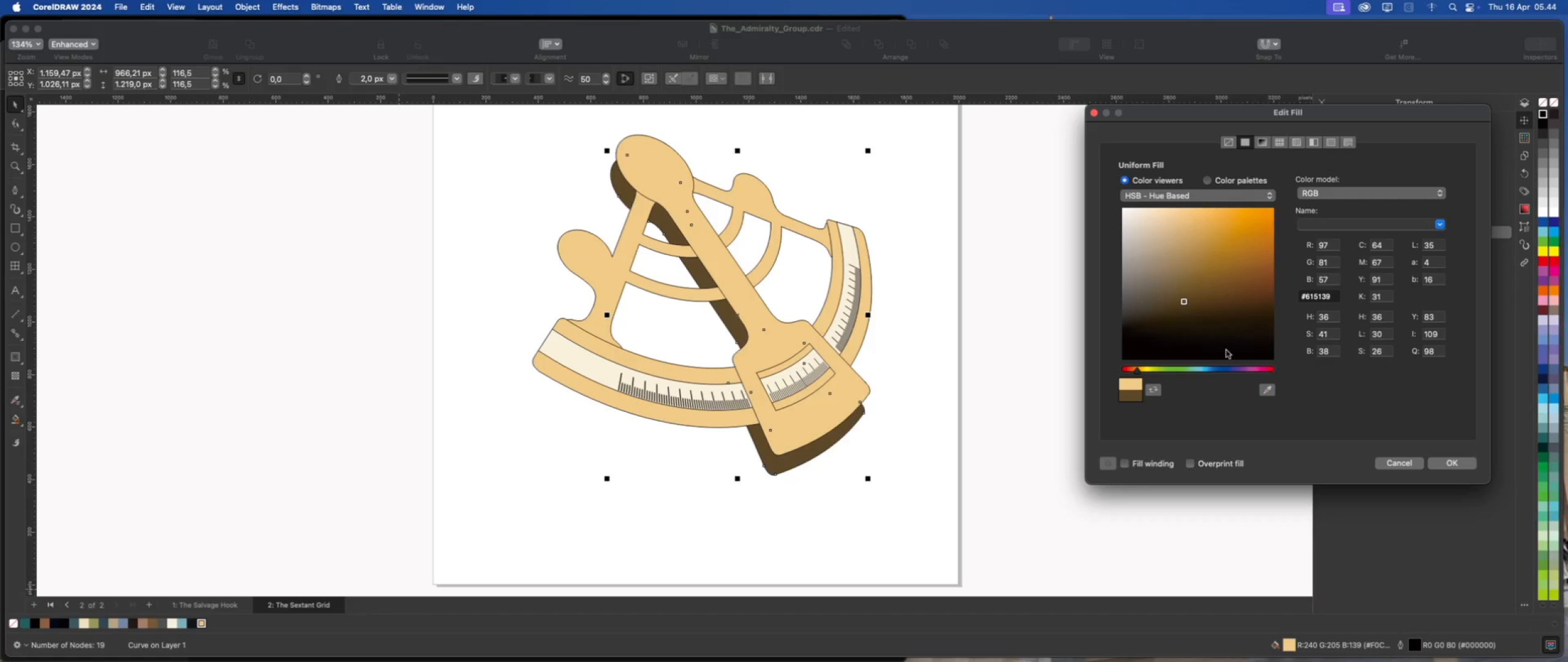 
left_click([1174, 299])
 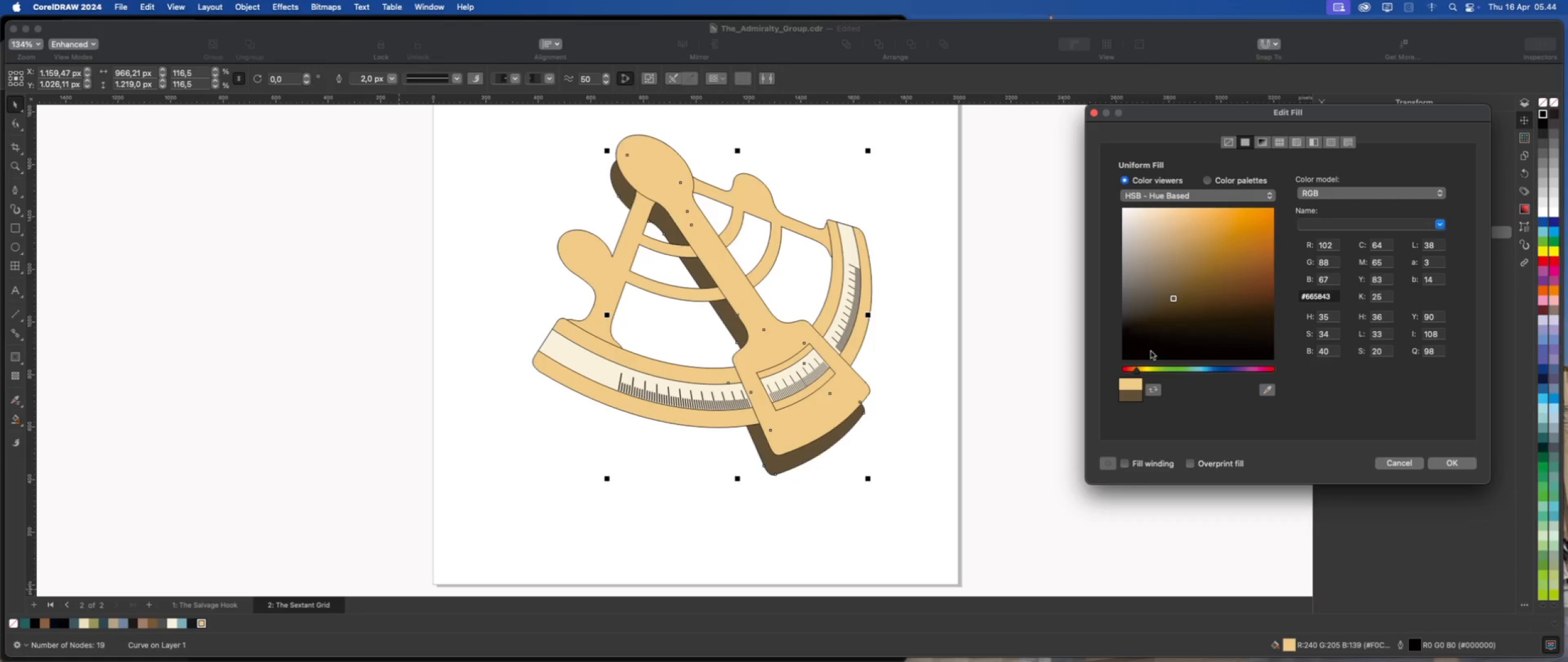 
left_click([1173, 316])
 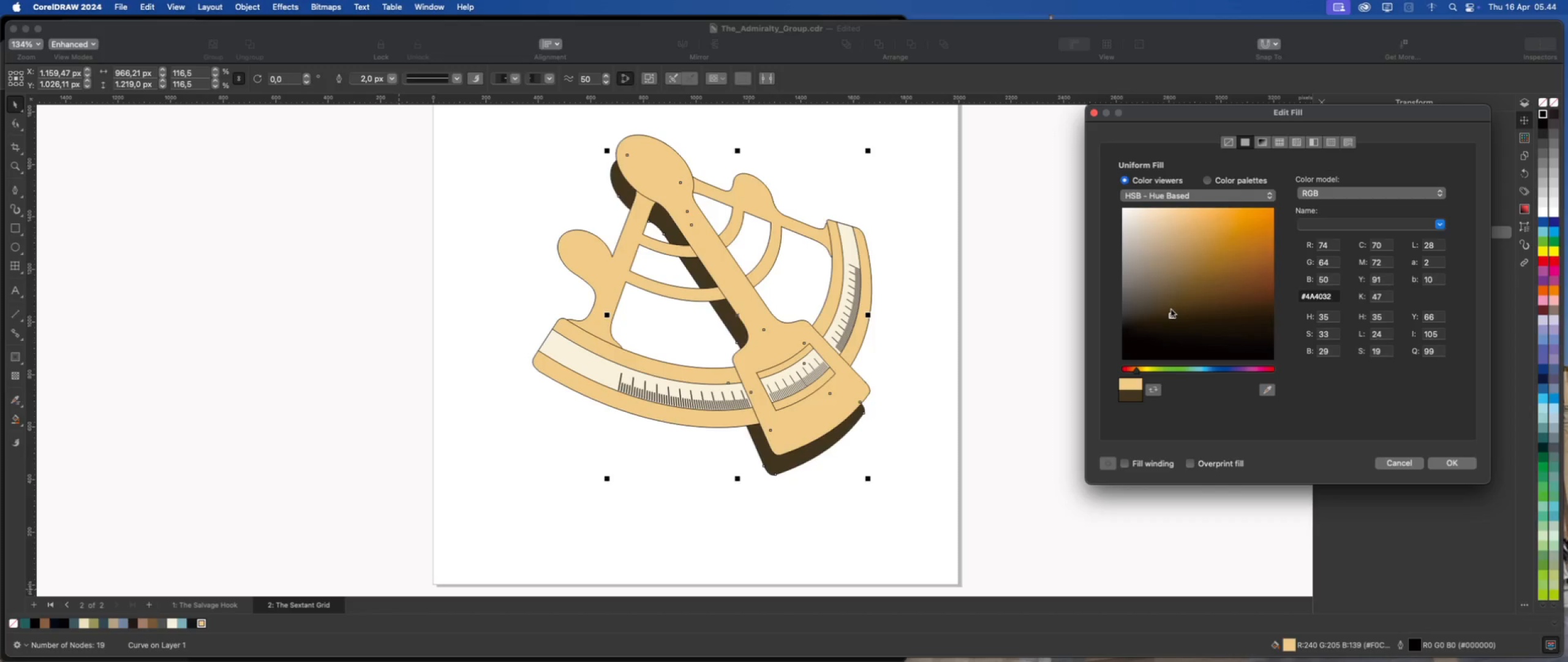 
left_click([1171, 310])
 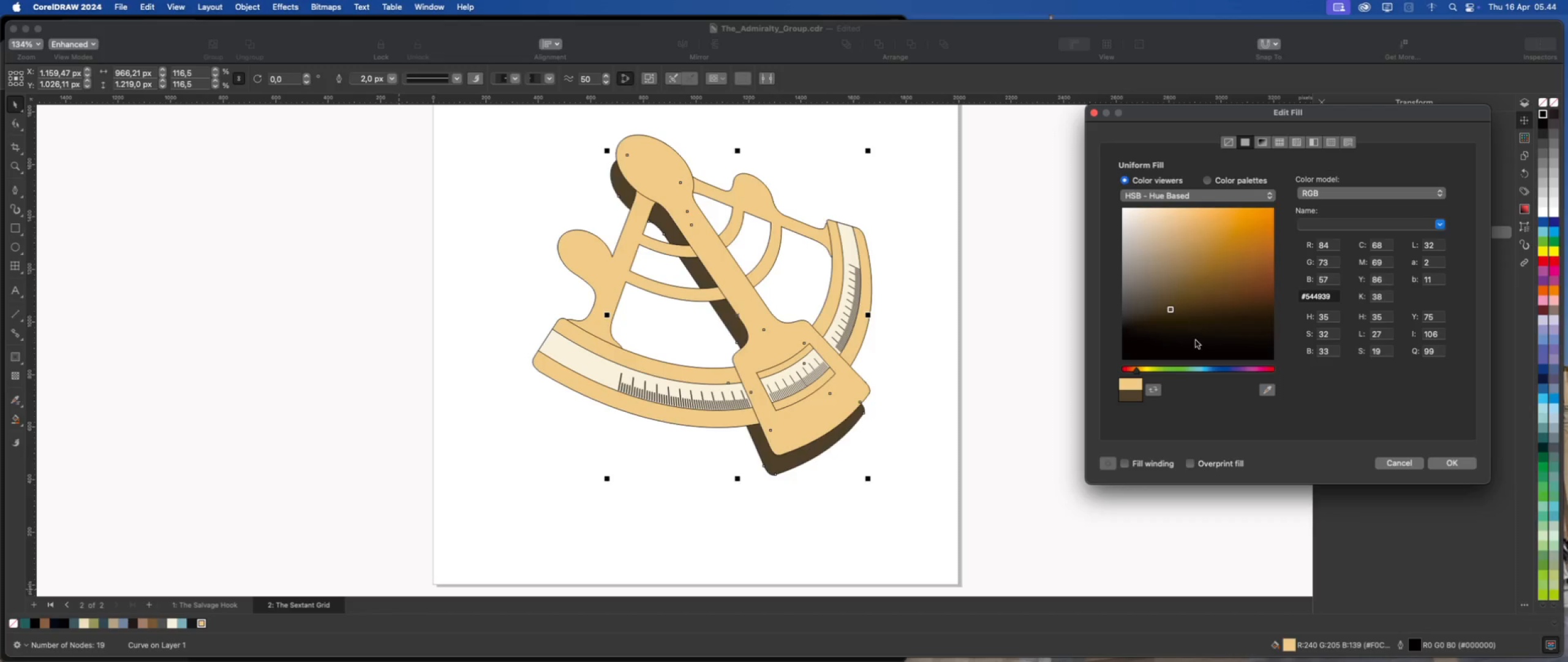 
left_click([1449, 466])
 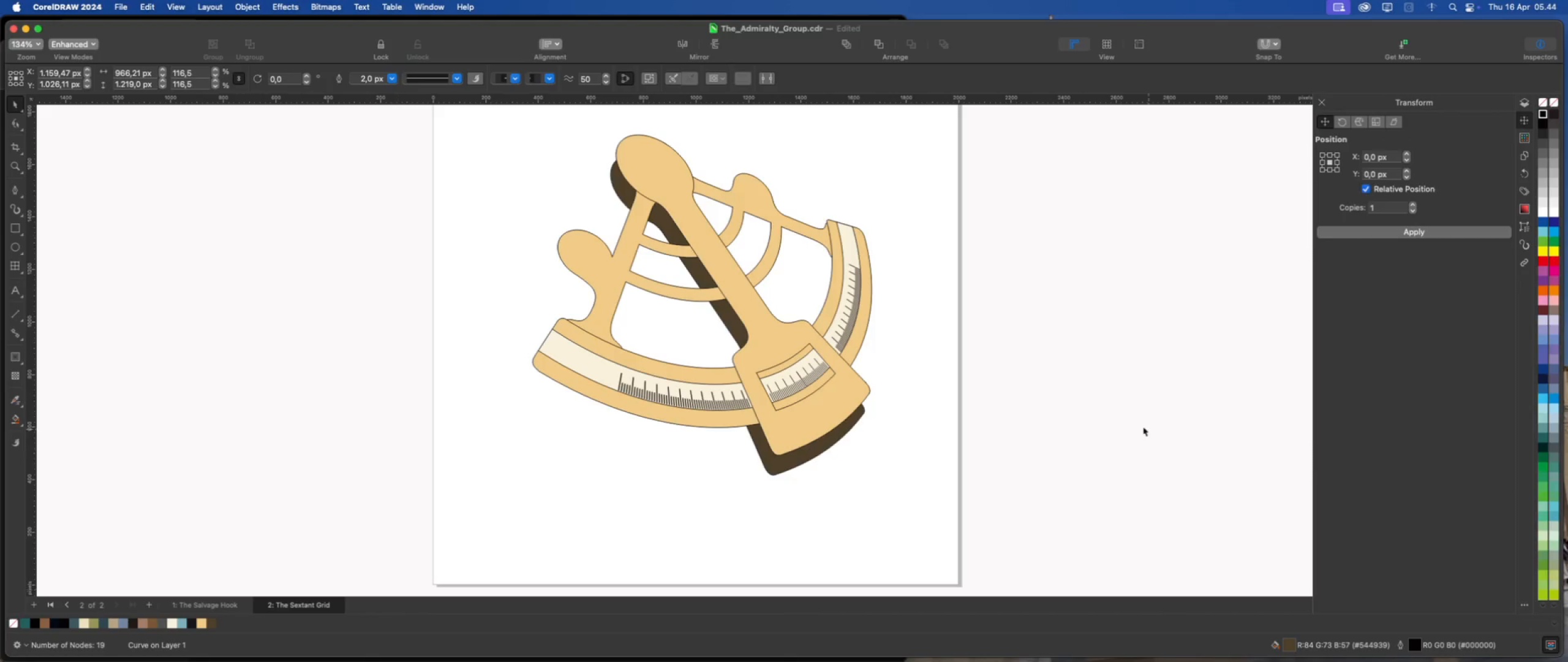 
left_click([1142, 426])
 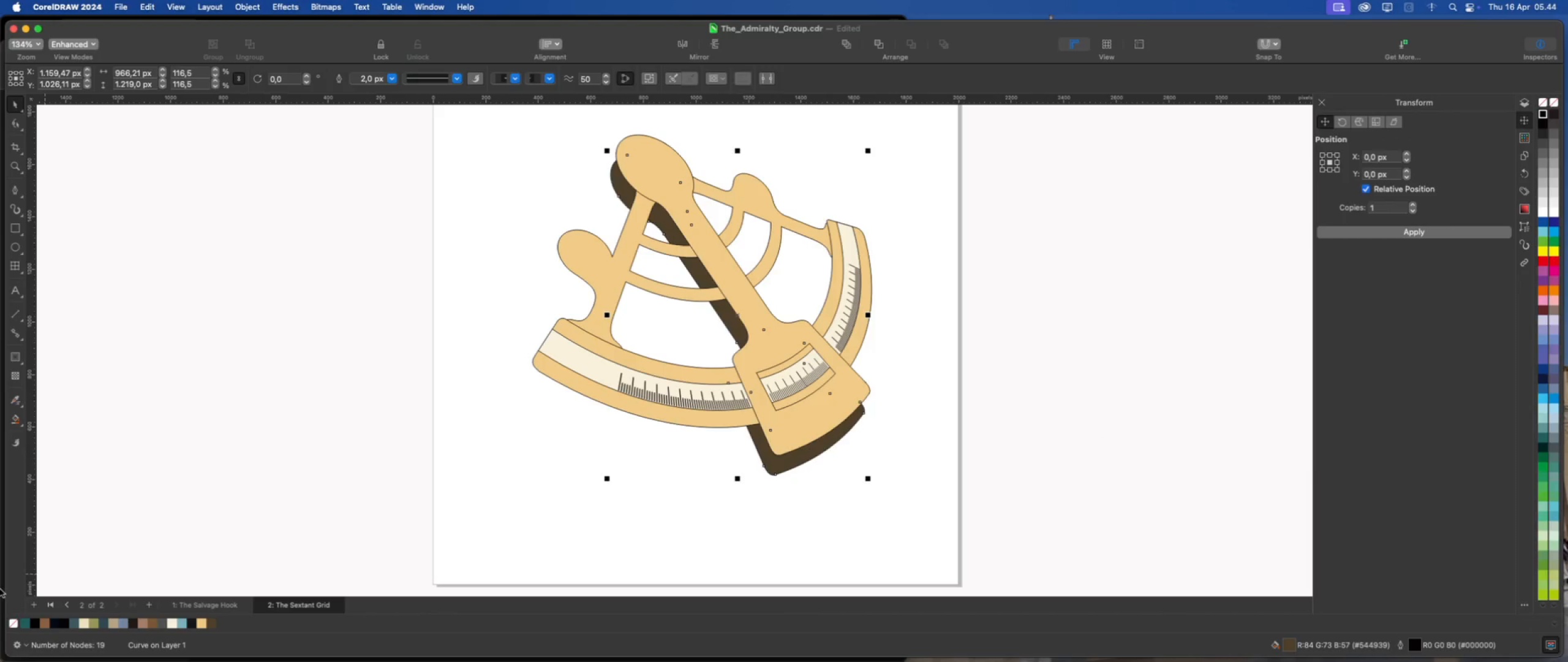 
right_click([13, 624])
 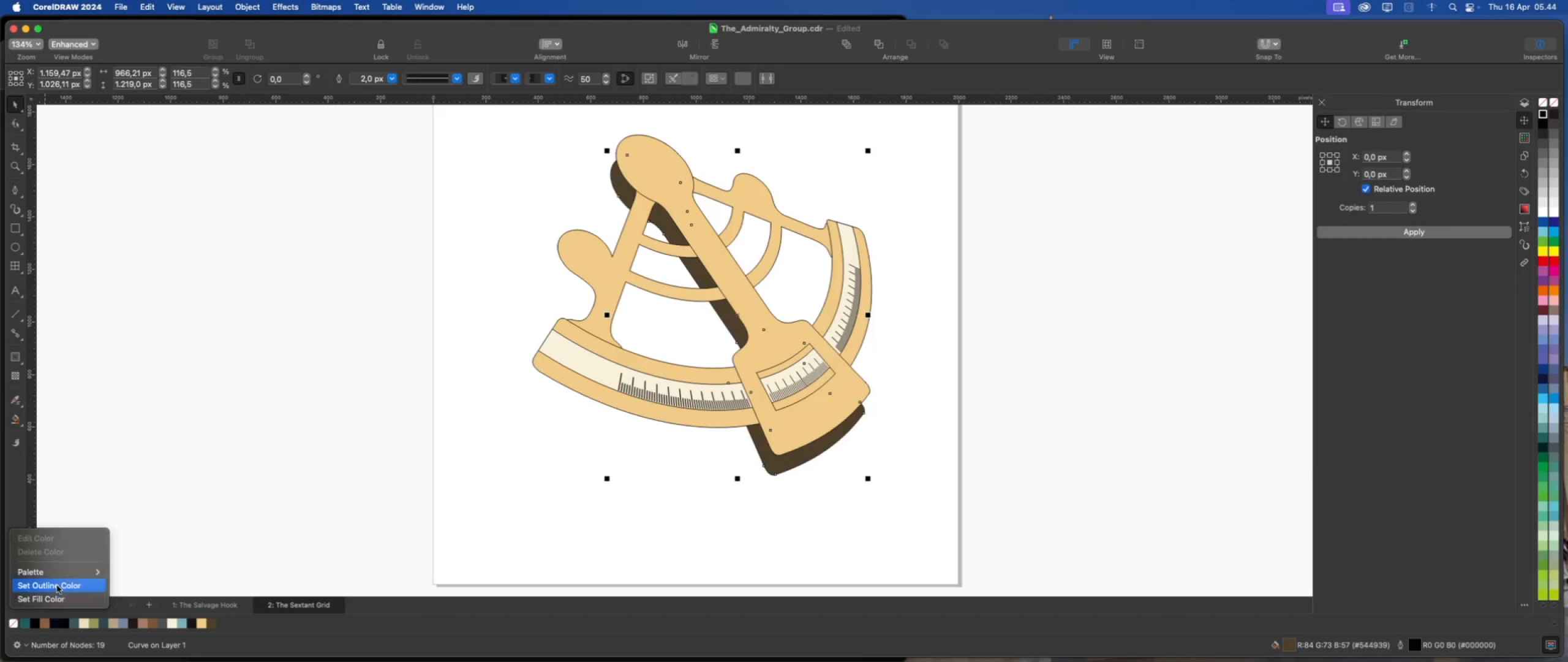 
left_click([57, 585])
 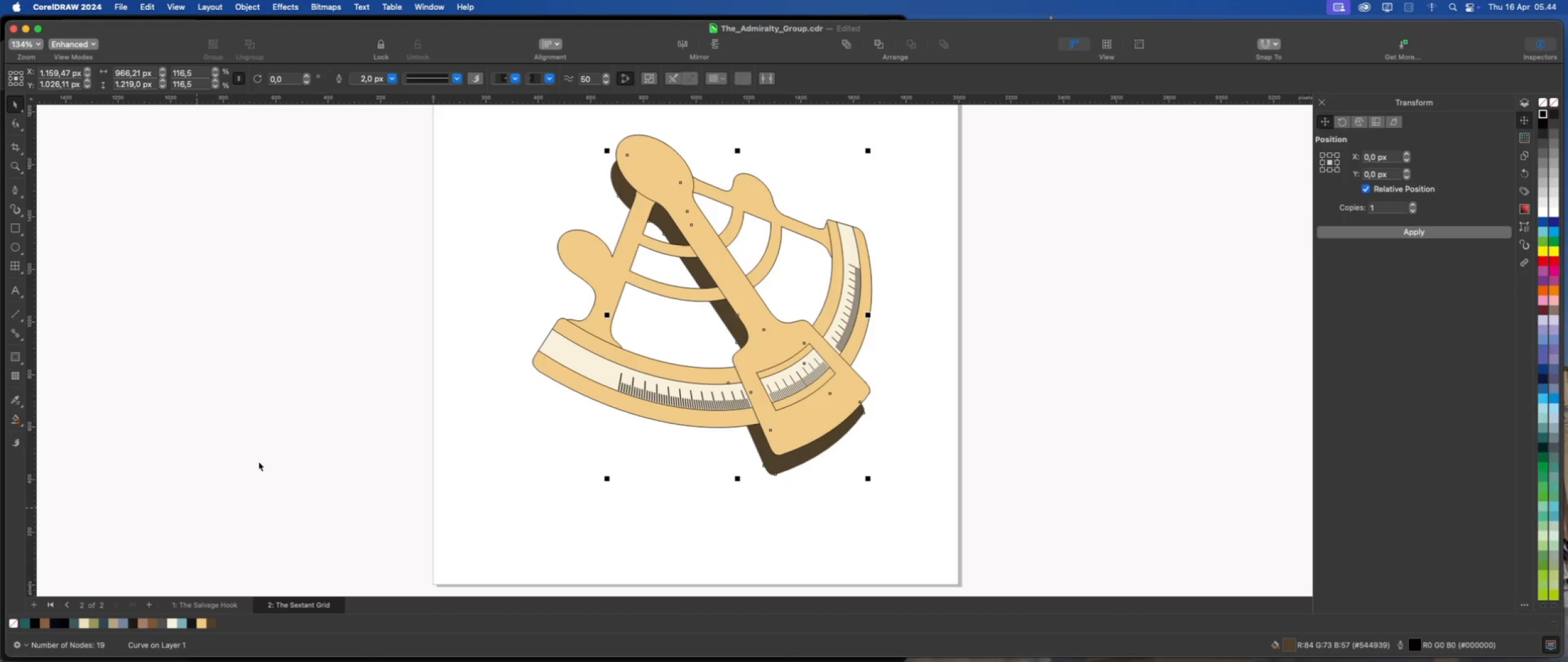 
left_click([259, 462])
 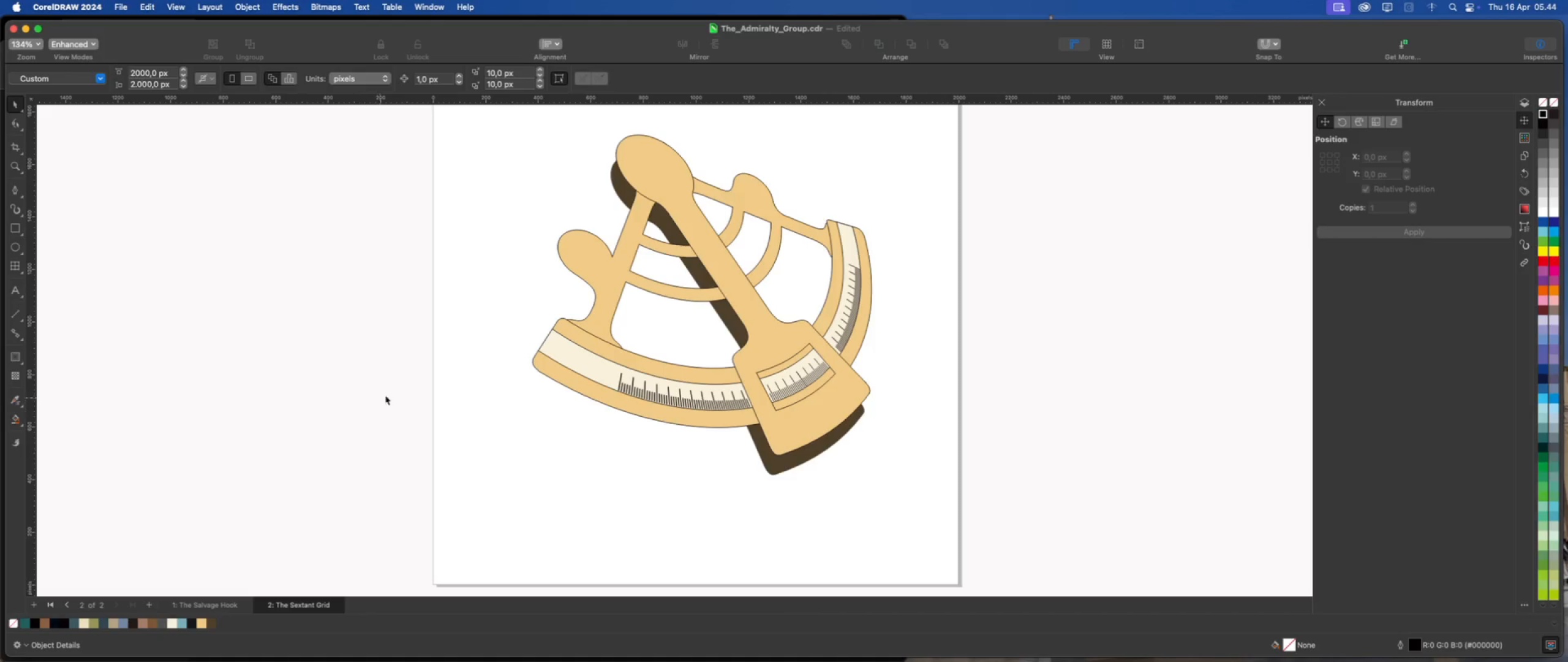 
scroll: coordinate [568, 331], scroll_direction: down, amount: 1.0
 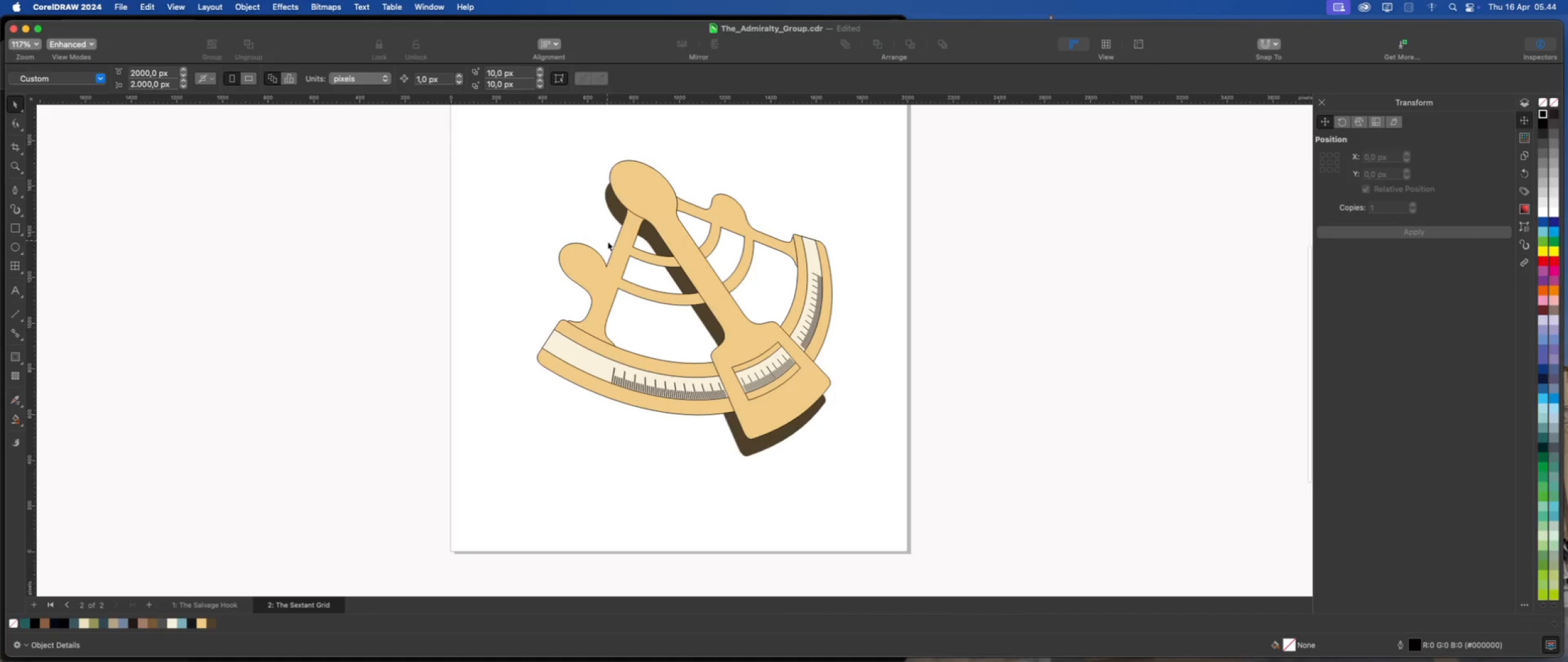 
scroll: coordinate [640, 210], scroll_direction: none, amount: 0.0
 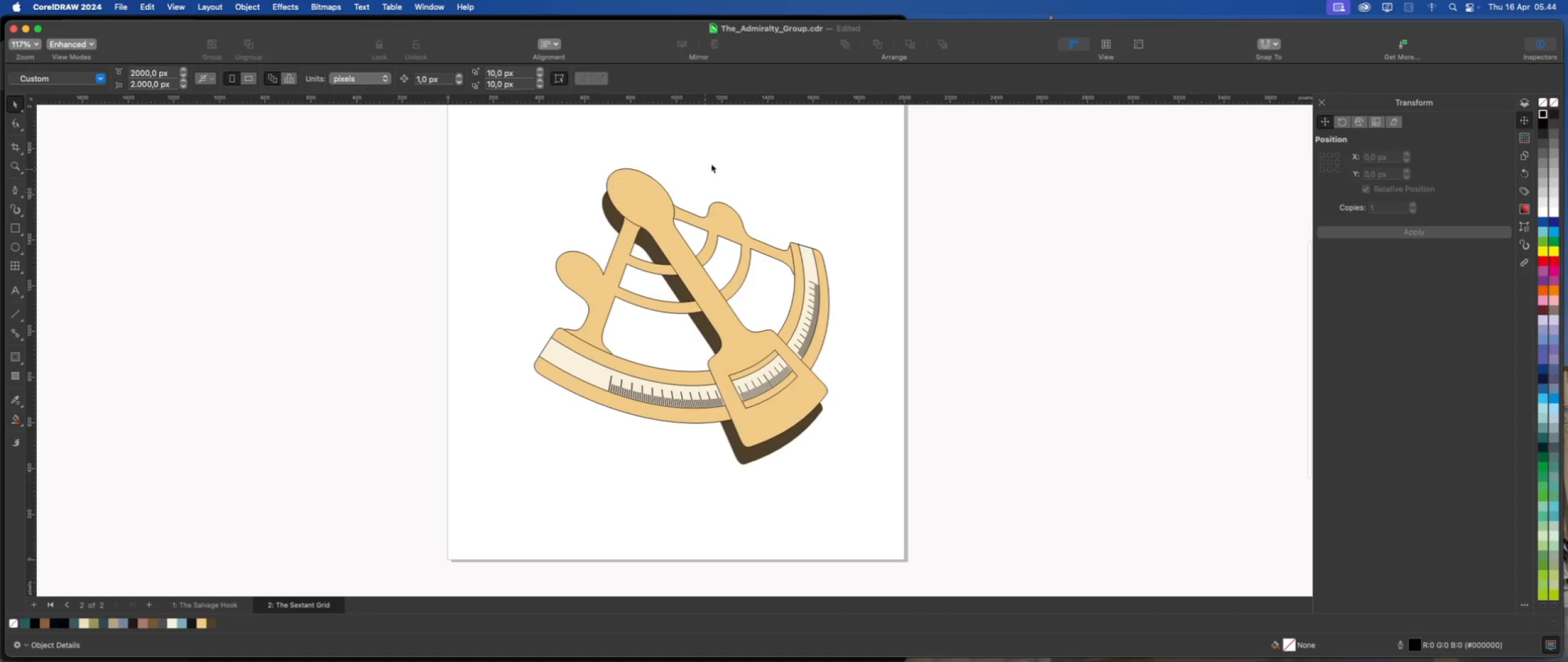 
scroll: coordinate [723, 154], scroll_direction: up, amount: 1.0
 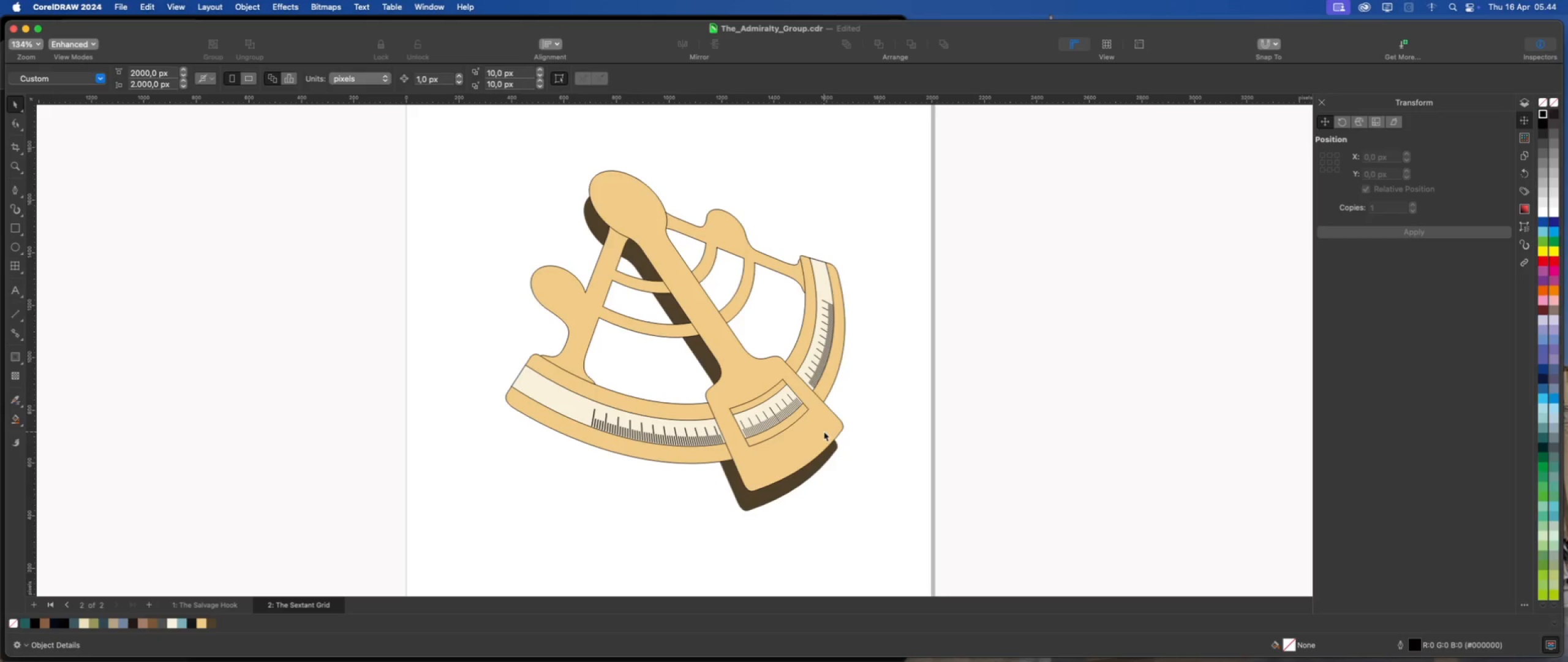 
wait(10.68)
 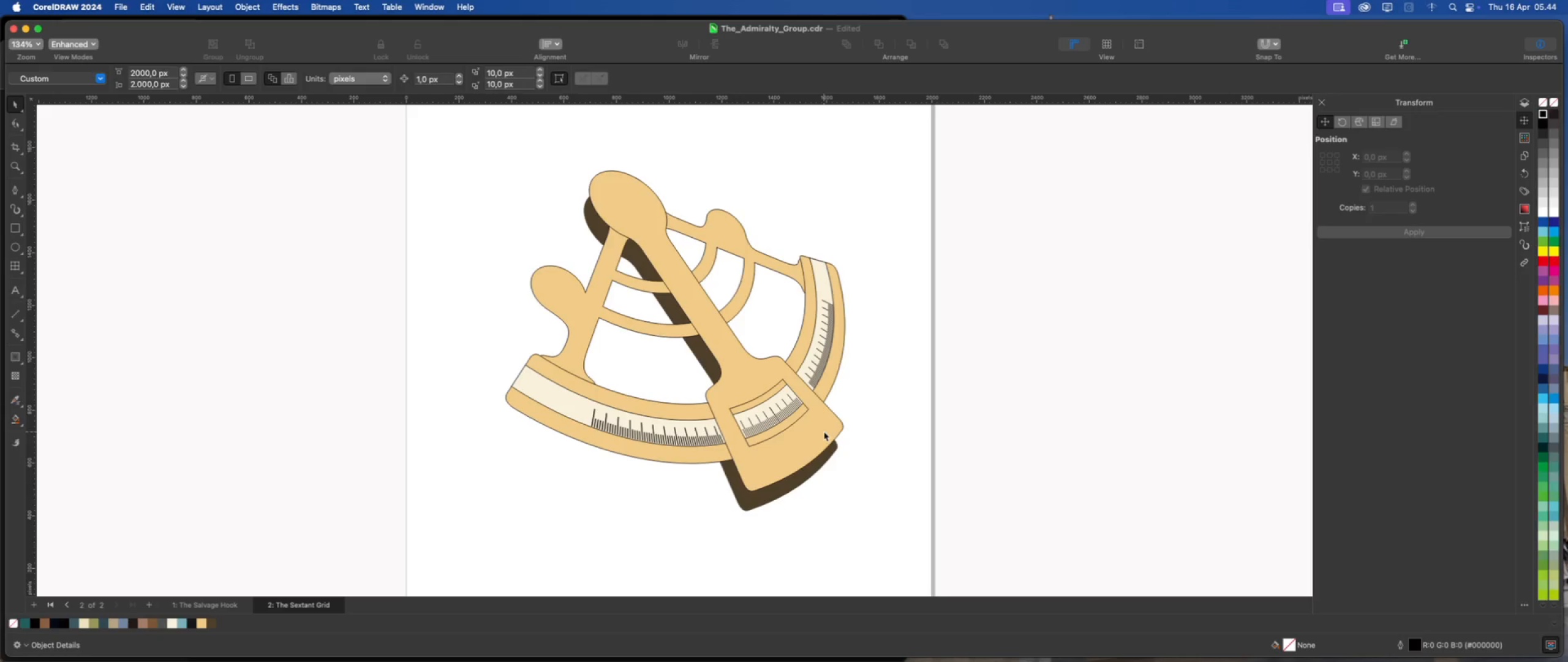 
left_click([824, 432])
 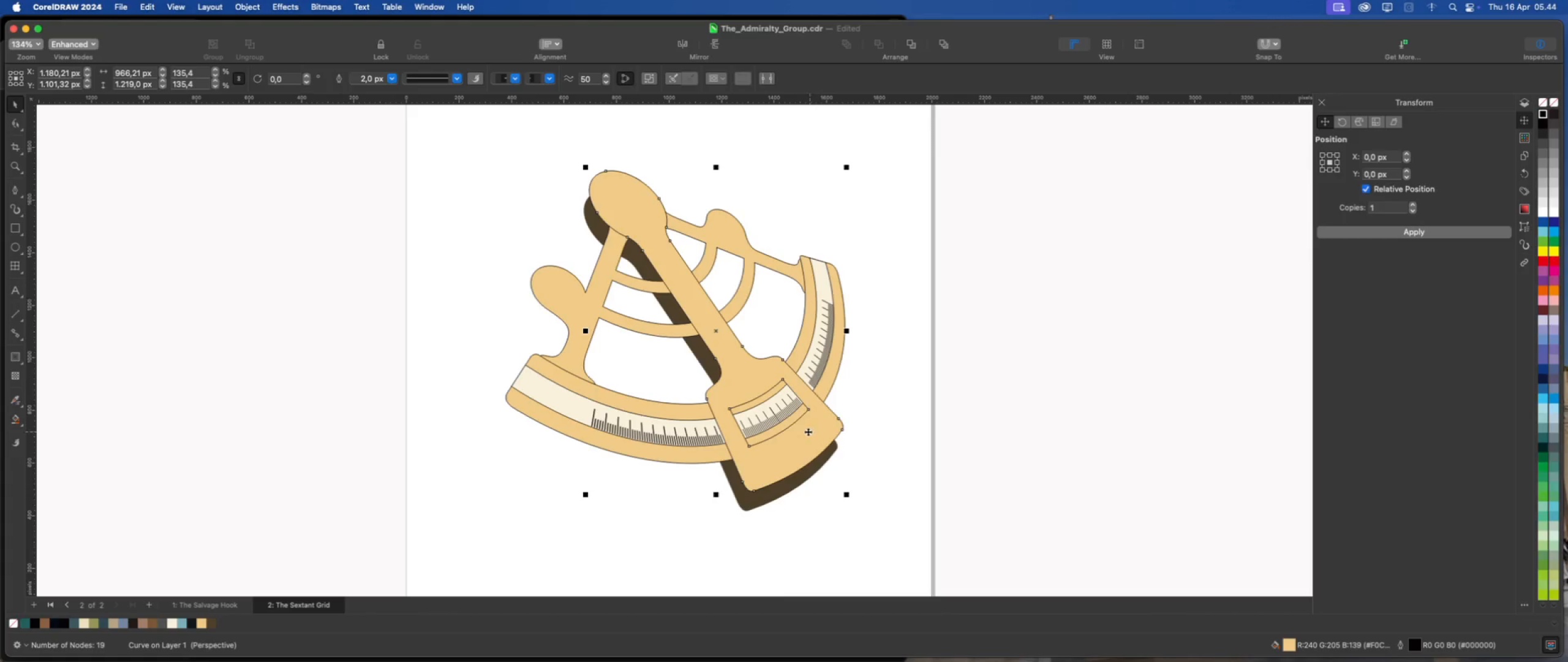 
wait(8.94)
 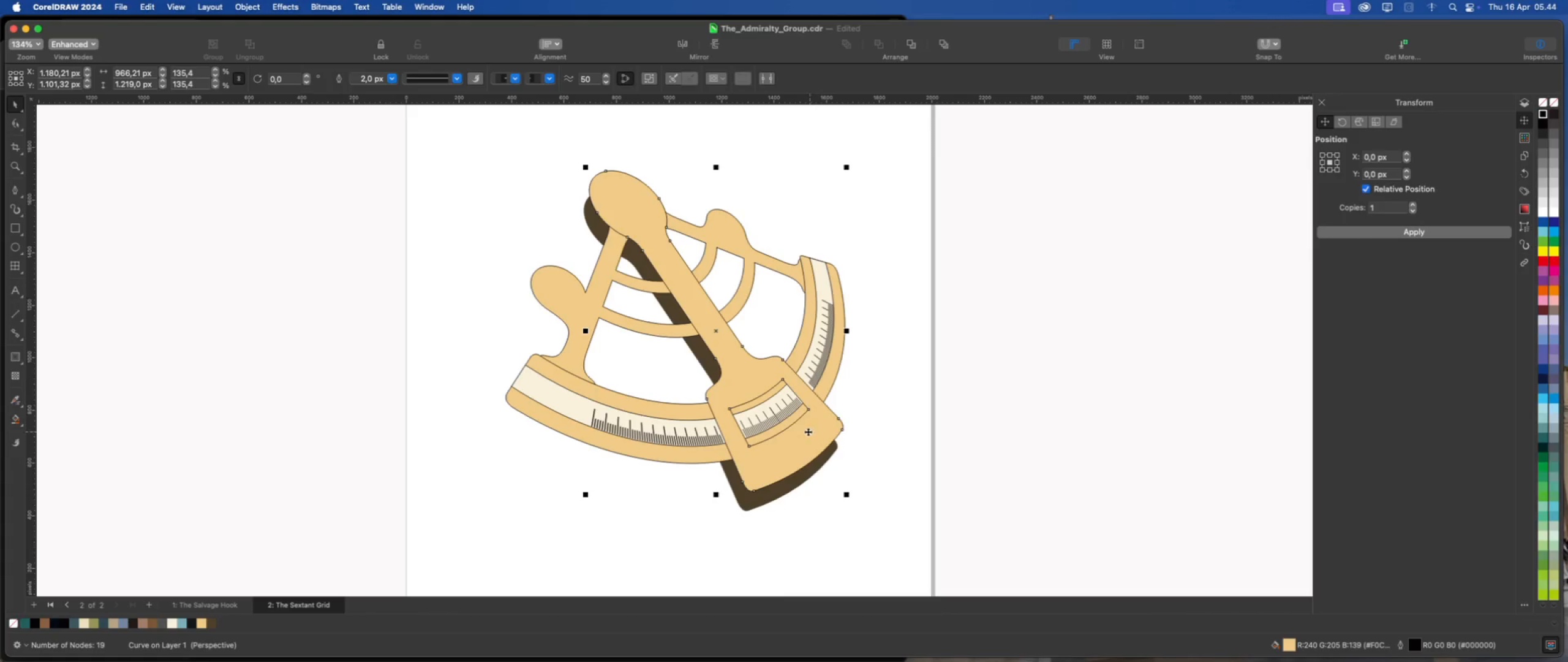 
left_click([23, 365])
 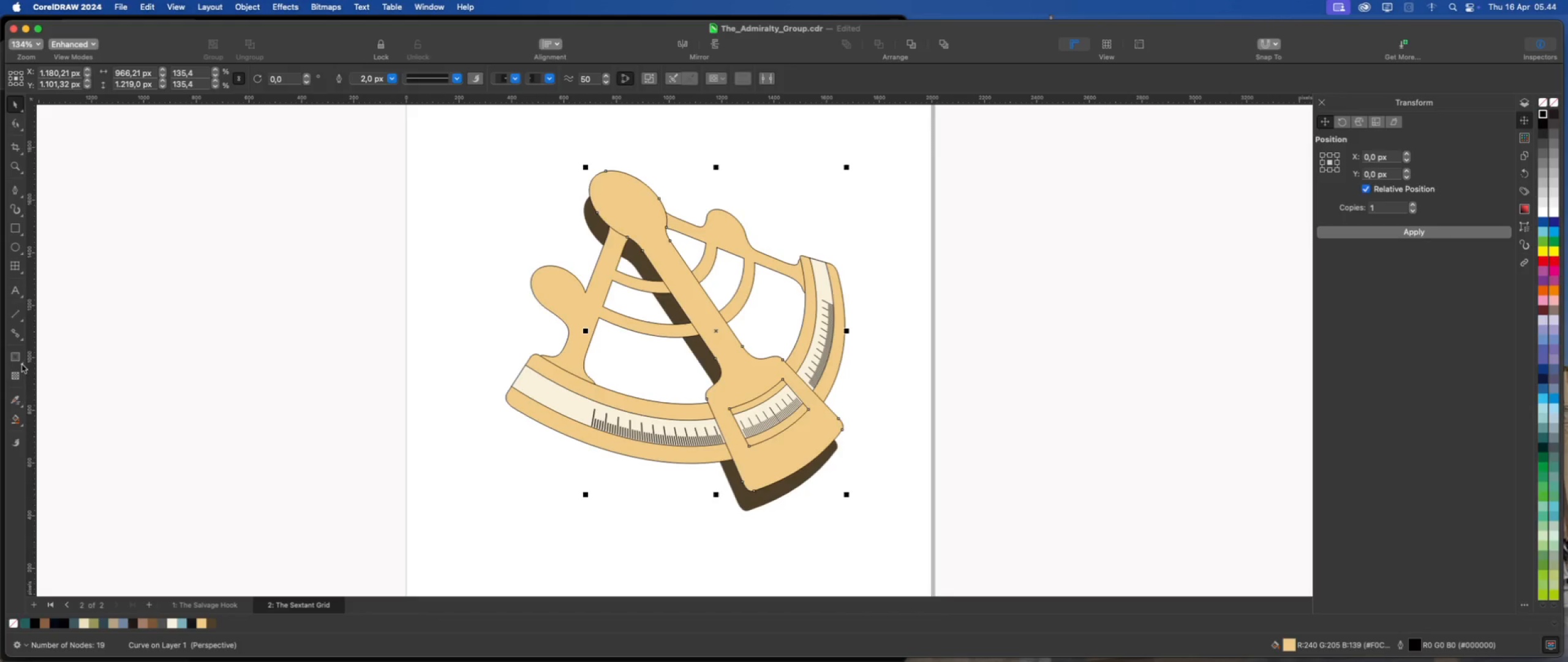 
left_click([22, 365])
 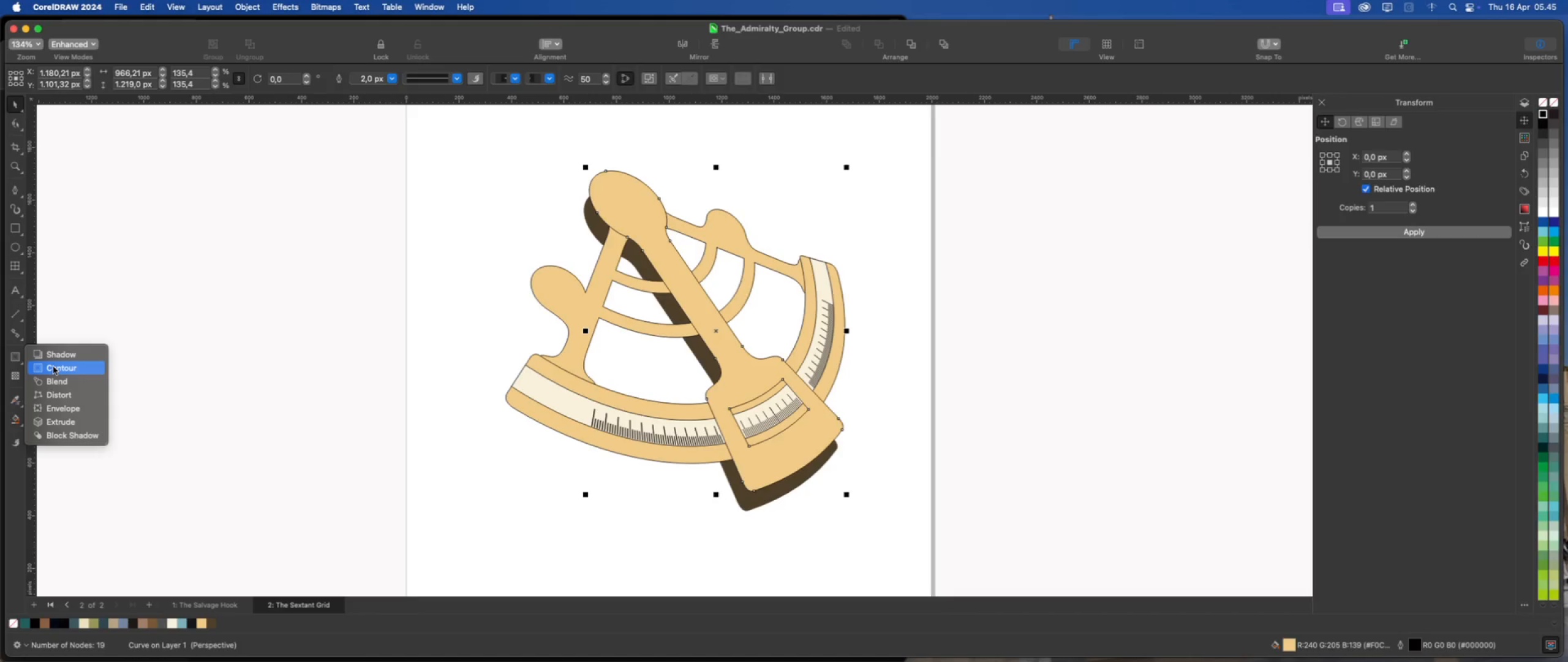 
wait(6.46)
 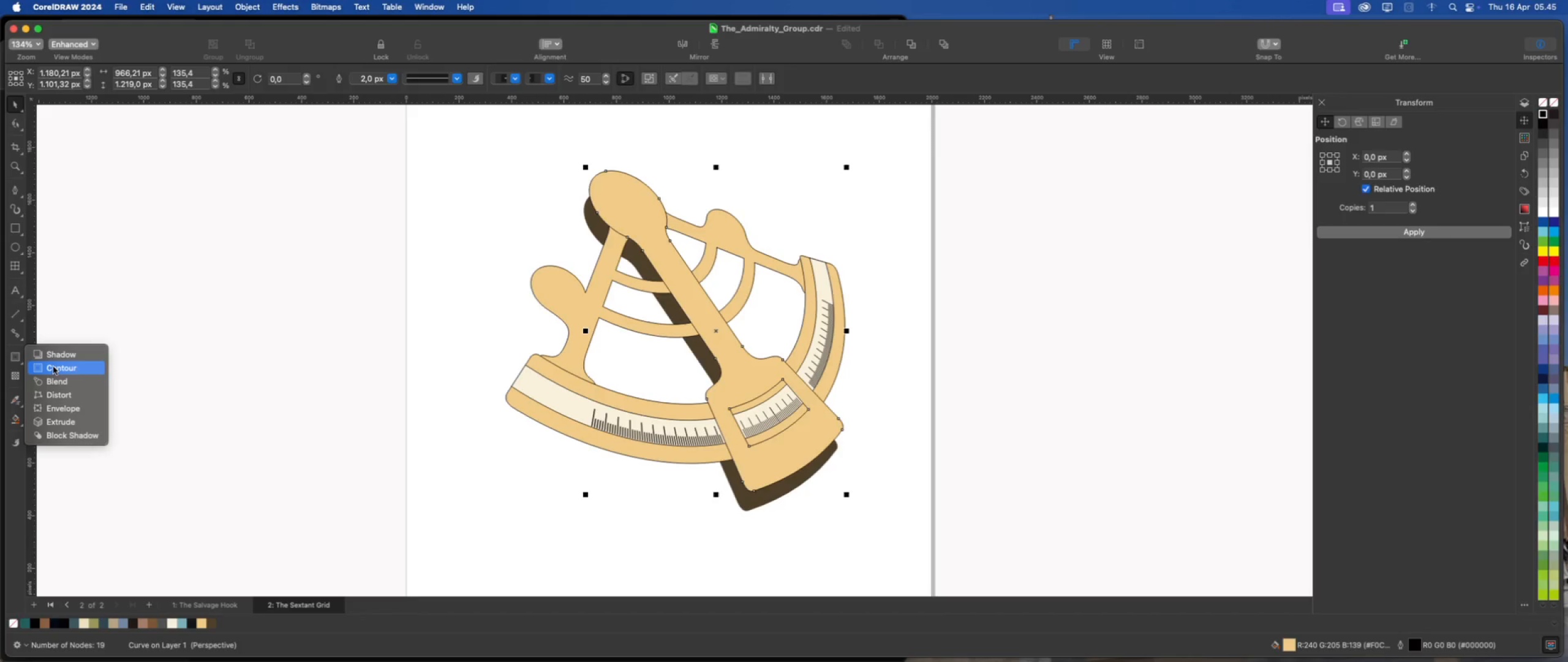 
left_click([57, 417])
 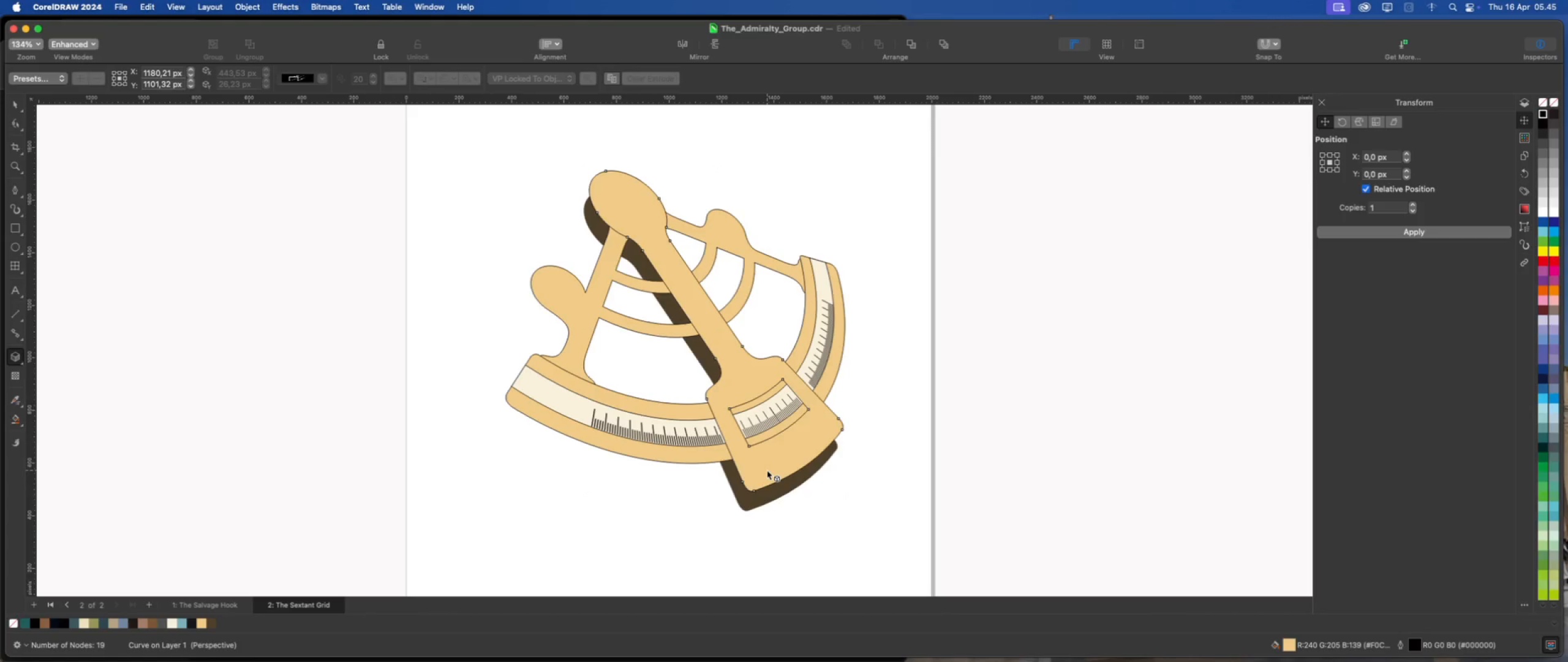 
left_click_drag(start_coordinate=[767, 470], to_coordinate=[539, 520])
 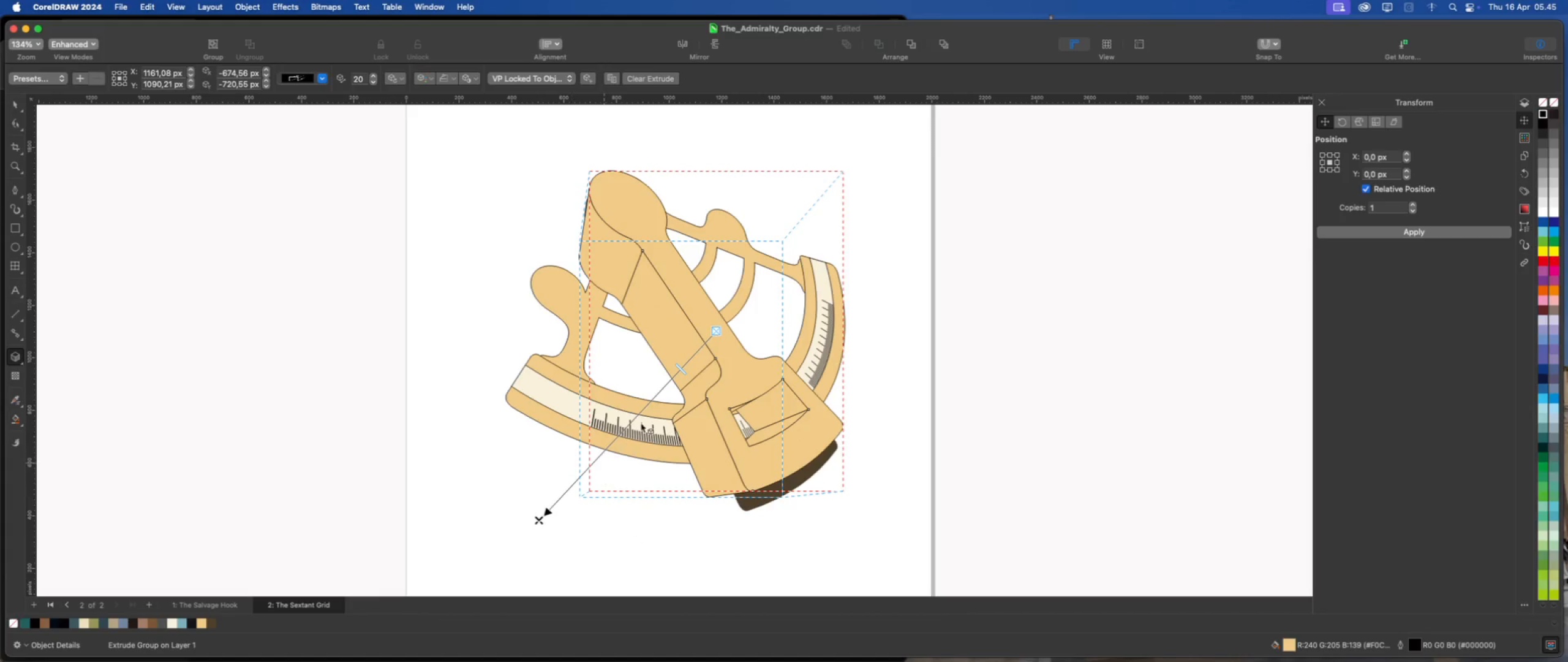 
left_click_drag(start_coordinate=[679, 367], to_coordinate=[698, 344])
 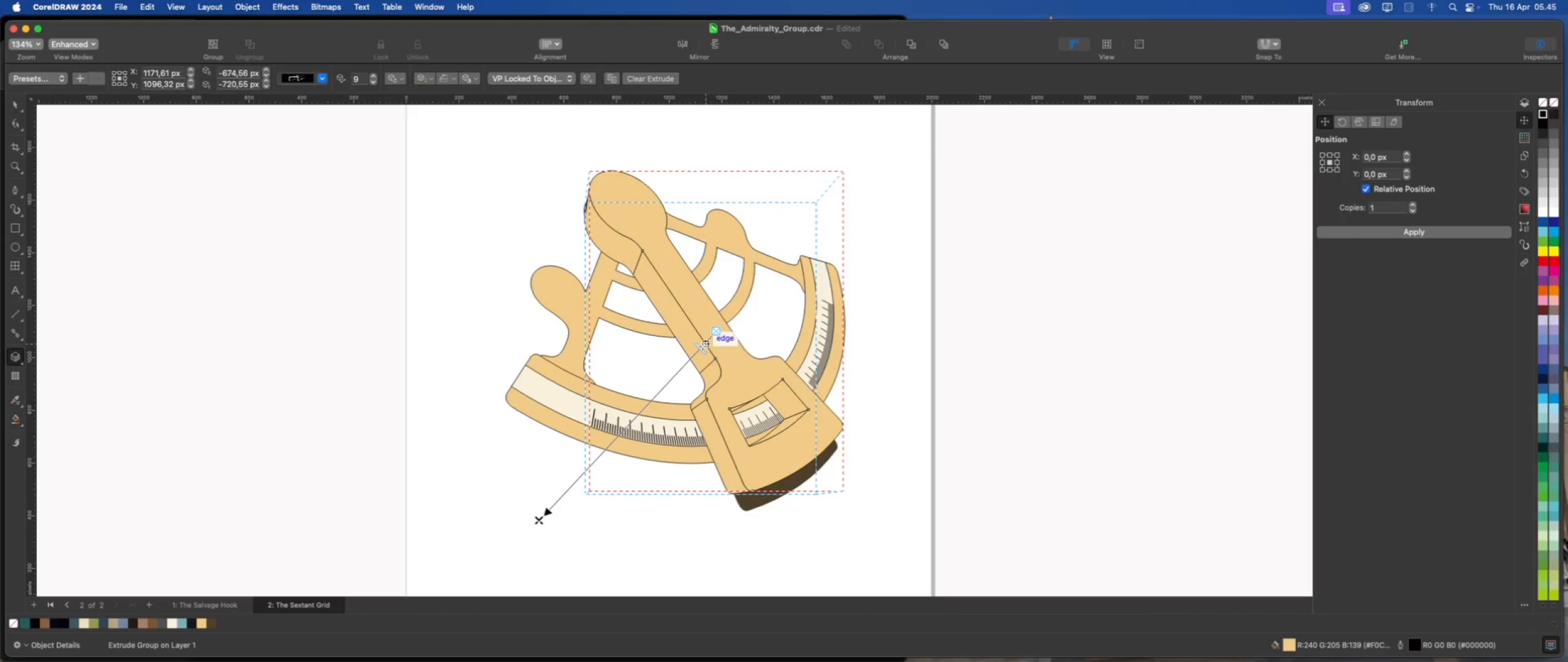 
left_click_drag(start_coordinate=[703, 346], to_coordinate=[707, 341])
 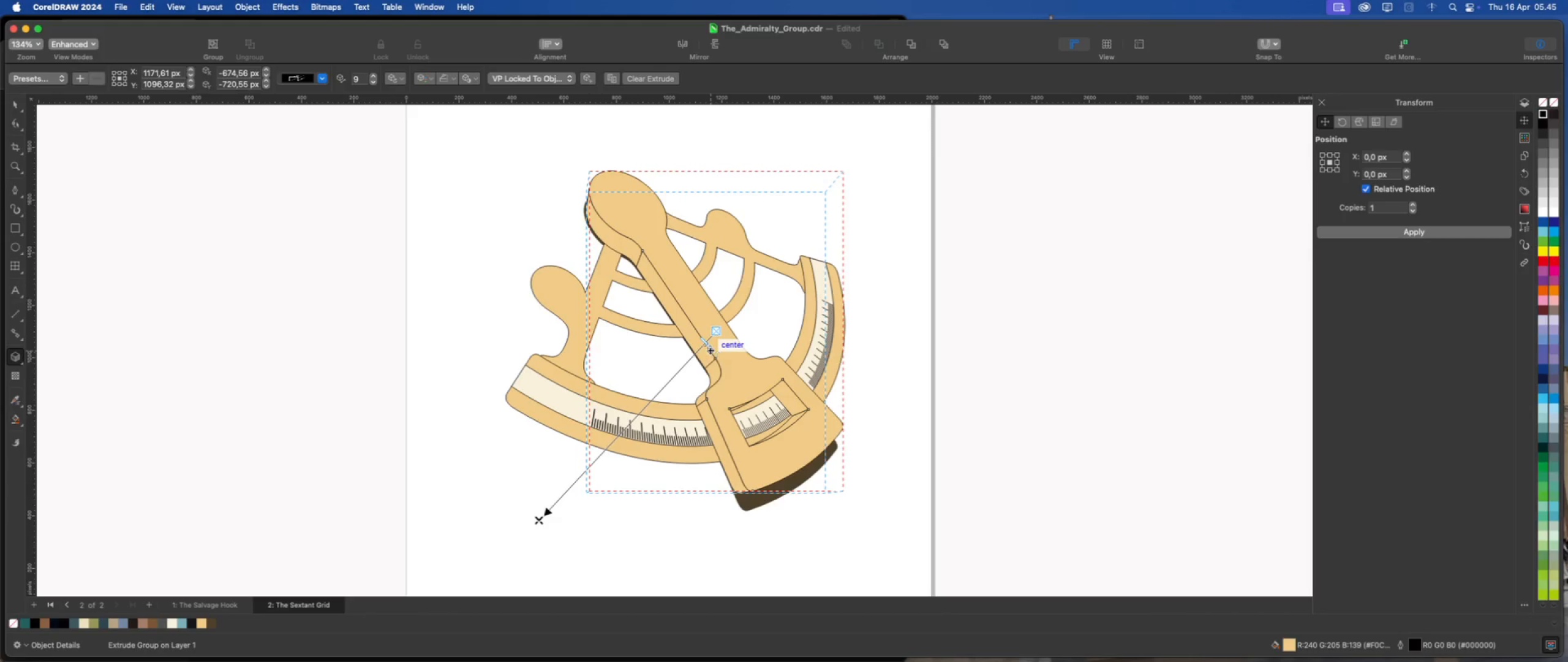 
left_click_drag(start_coordinate=[709, 344], to_coordinate=[714, 340])
 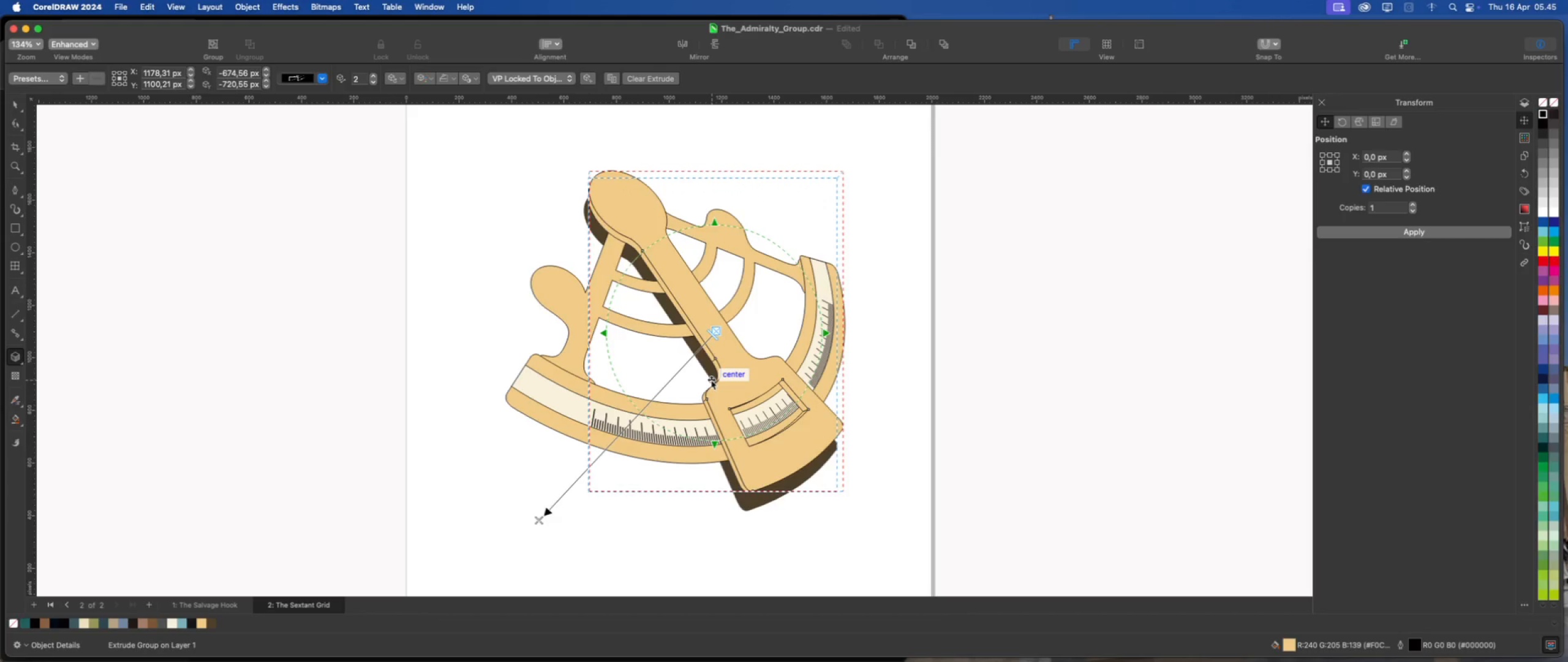 
wait(9.09)
 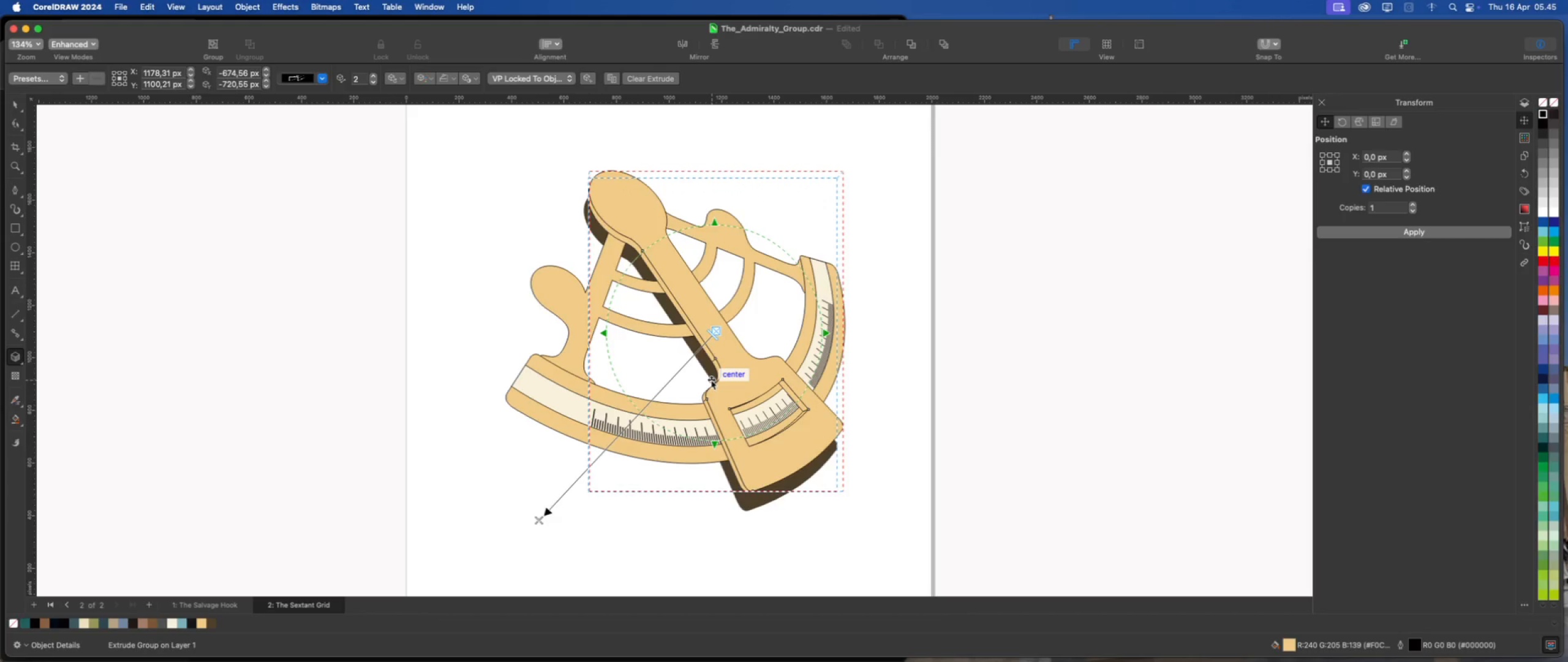 
scroll: coordinate [712, 325], scroll_direction: up, amount: 7.0
 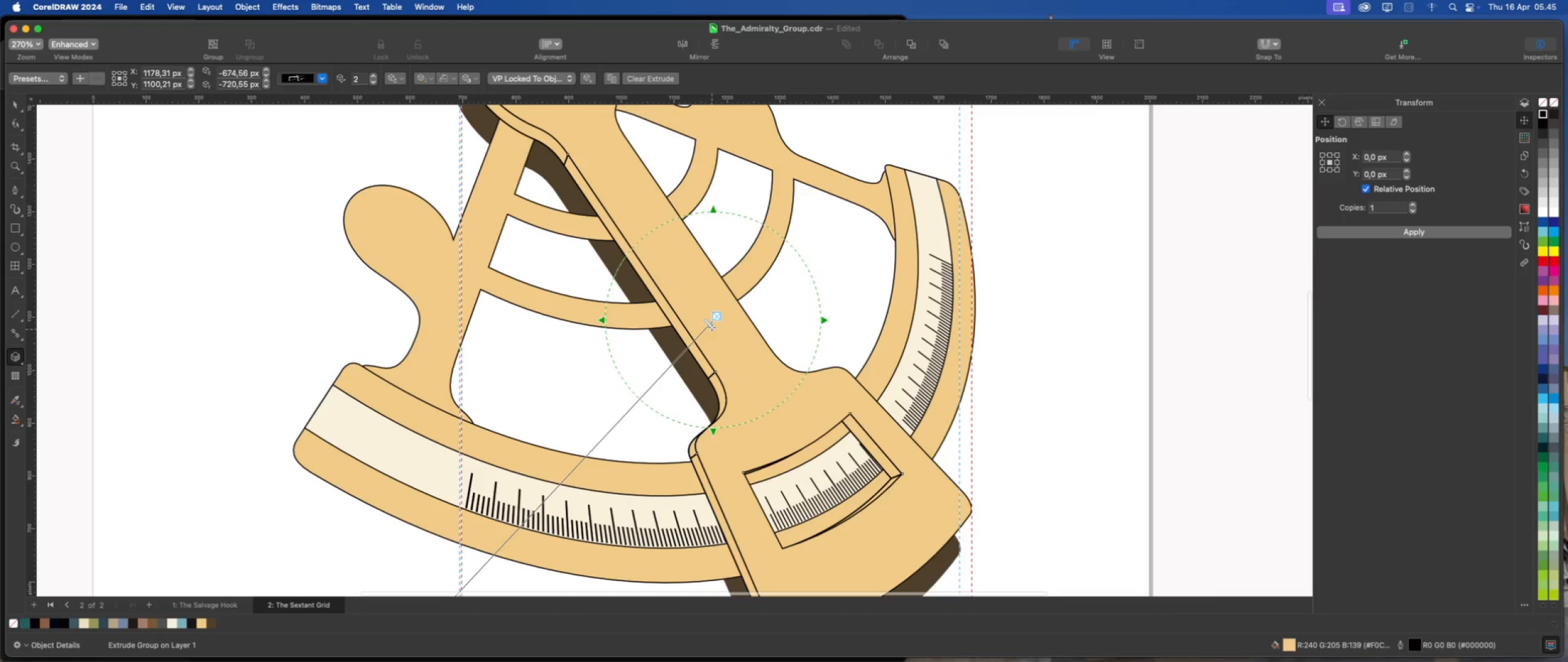 
left_click_drag(start_coordinate=[712, 327], to_coordinate=[714, 324])
 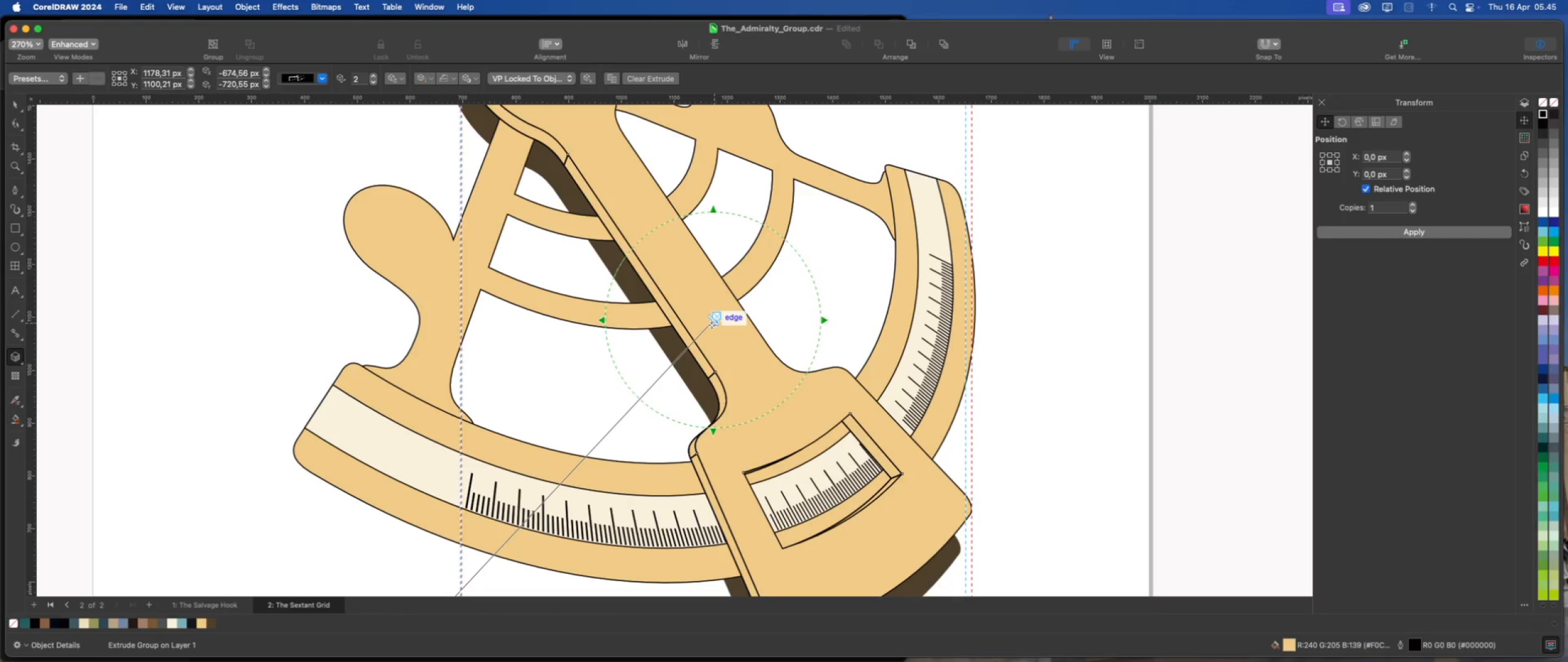 
scroll: coordinate [700, 329], scroll_direction: down, amount: 2.0
 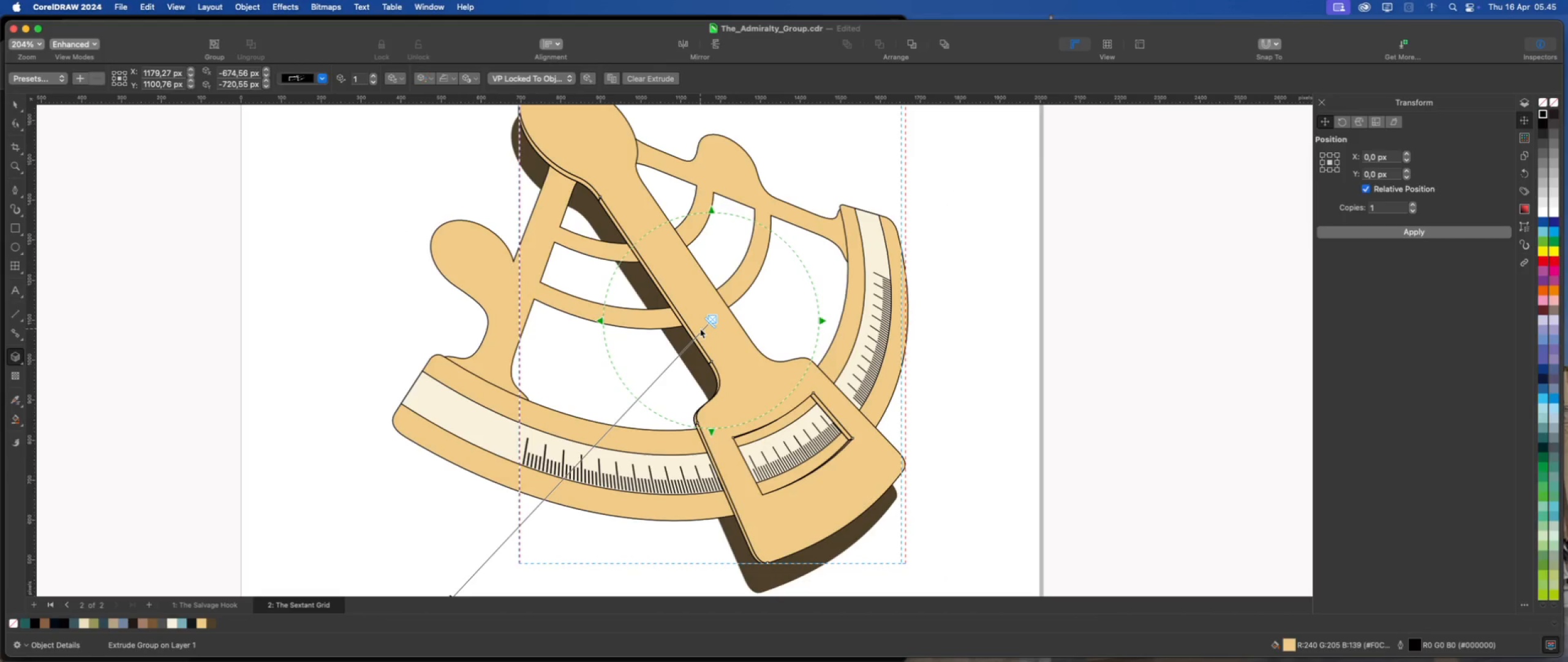 
scroll: coordinate [709, 327], scroll_direction: up, amount: 8.0
 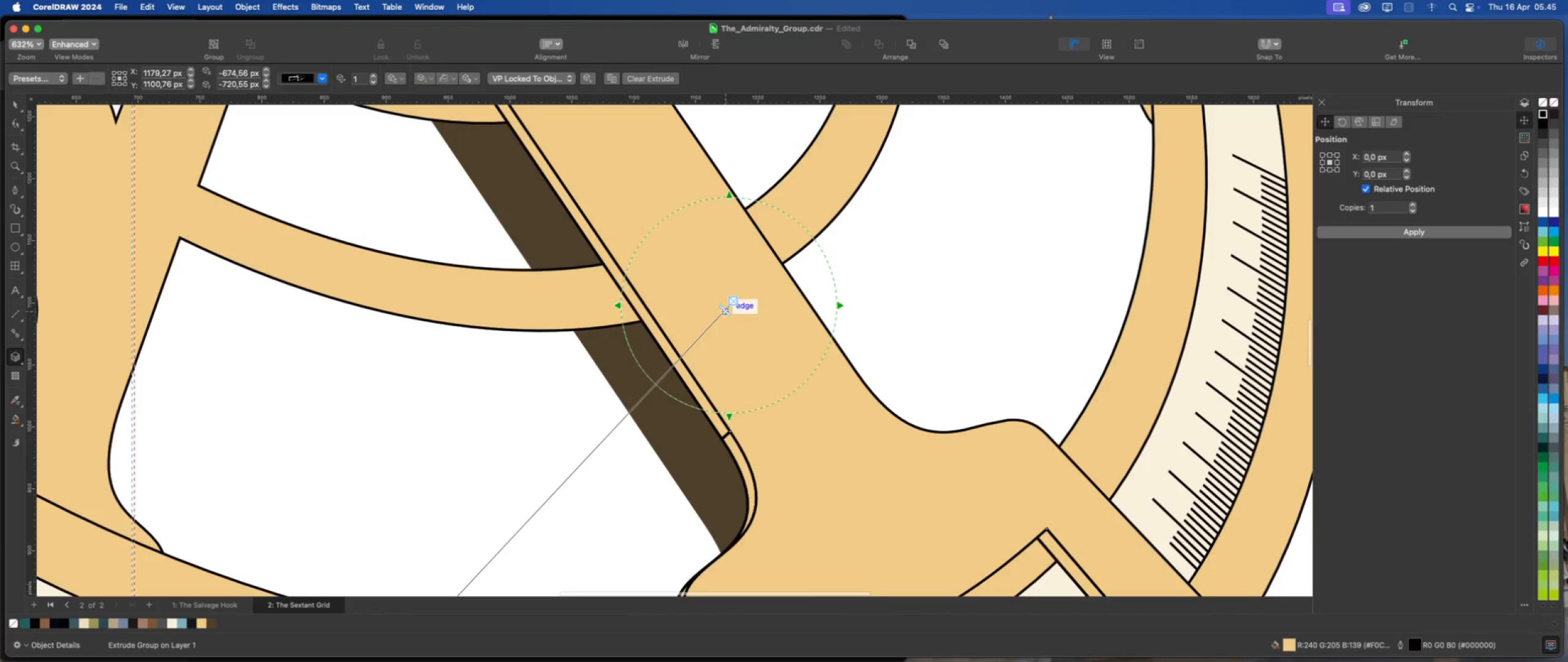 
left_click_drag(start_coordinate=[725, 311], to_coordinate=[723, 315])
 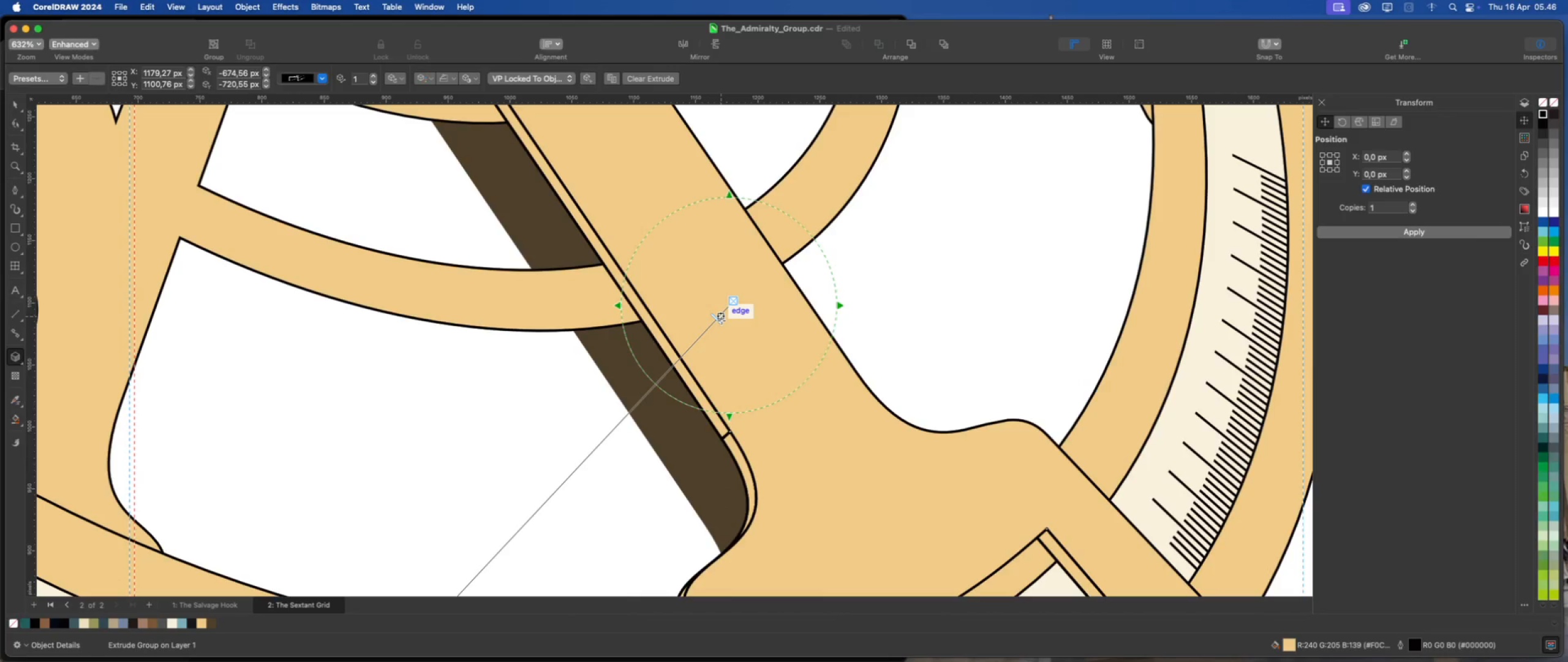 
scroll: coordinate [722, 321], scroll_direction: up, amount: 1.0
 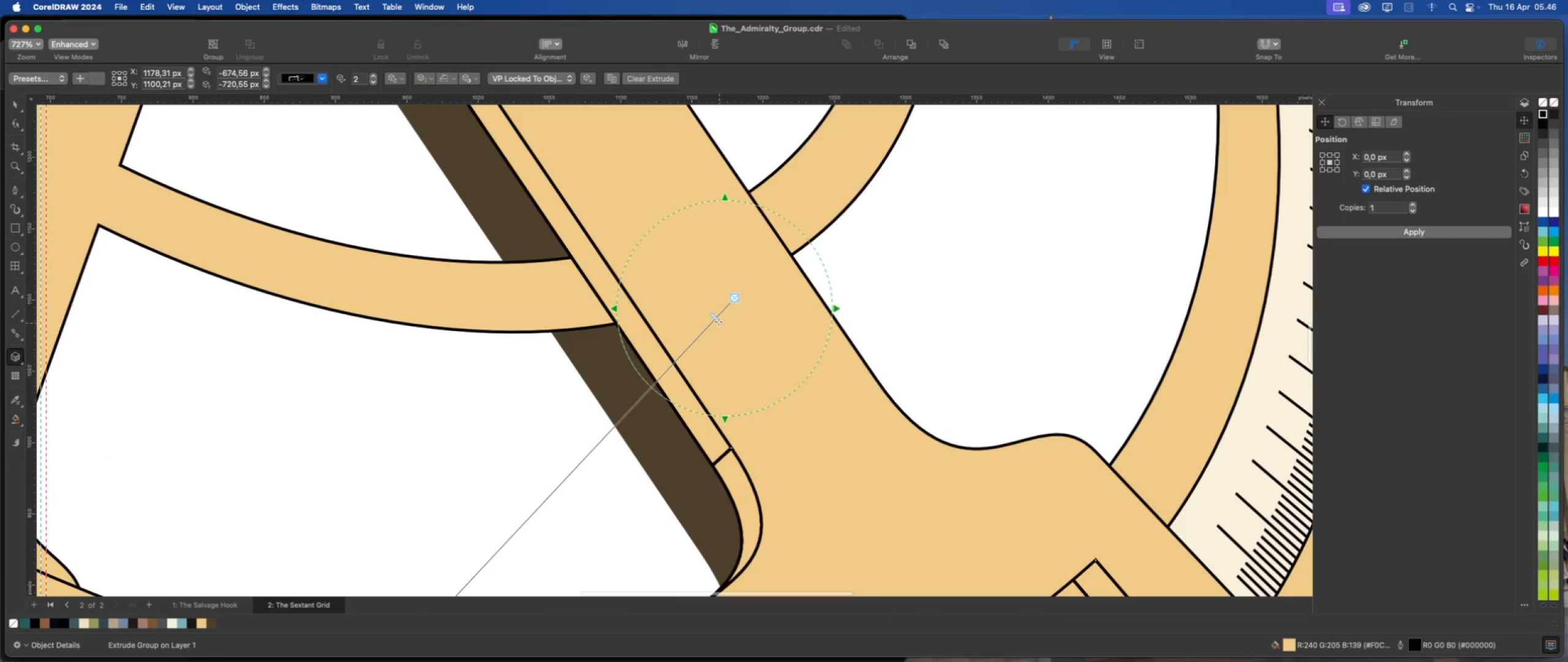 
left_click_drag(start_coordinate=[717, 319], to_coordinate=[720, 316])
 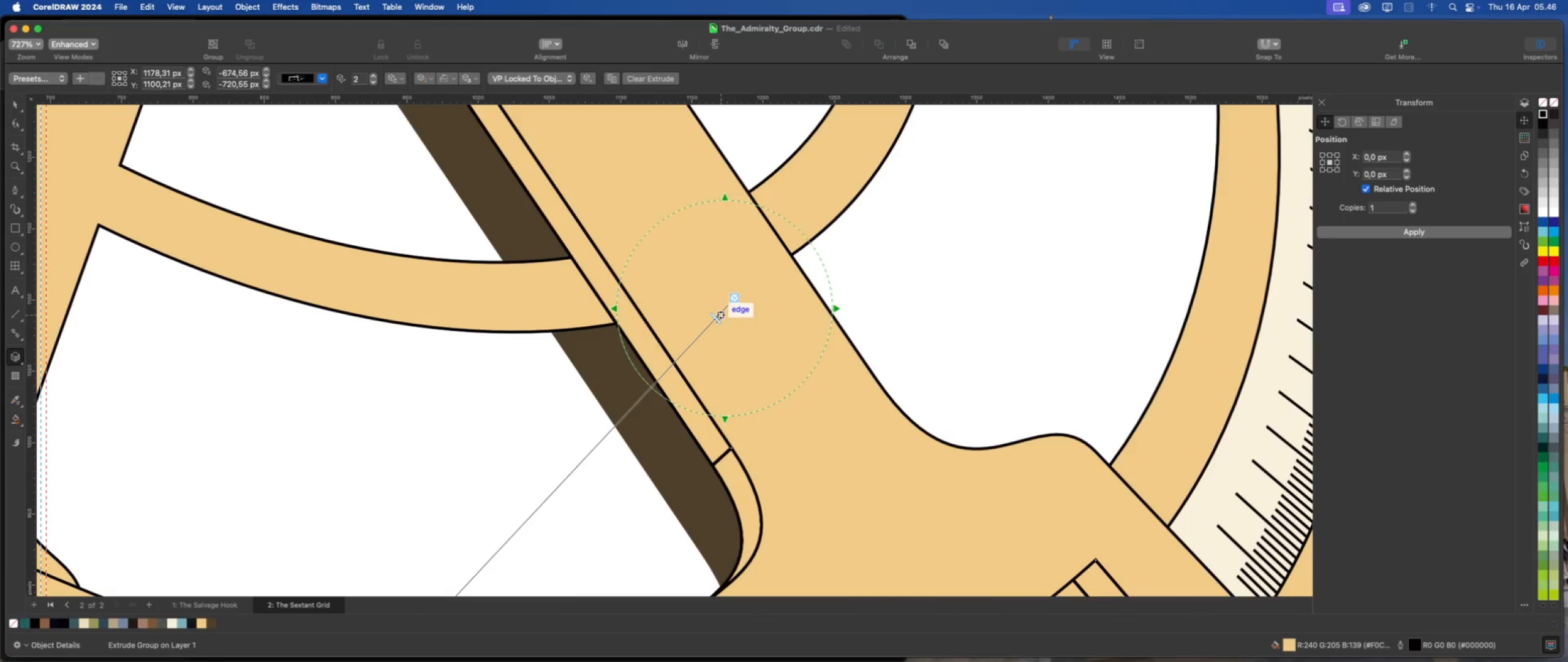 
scroll: coordinate [717, 319], scroll_direction: up, amount: 1.0
 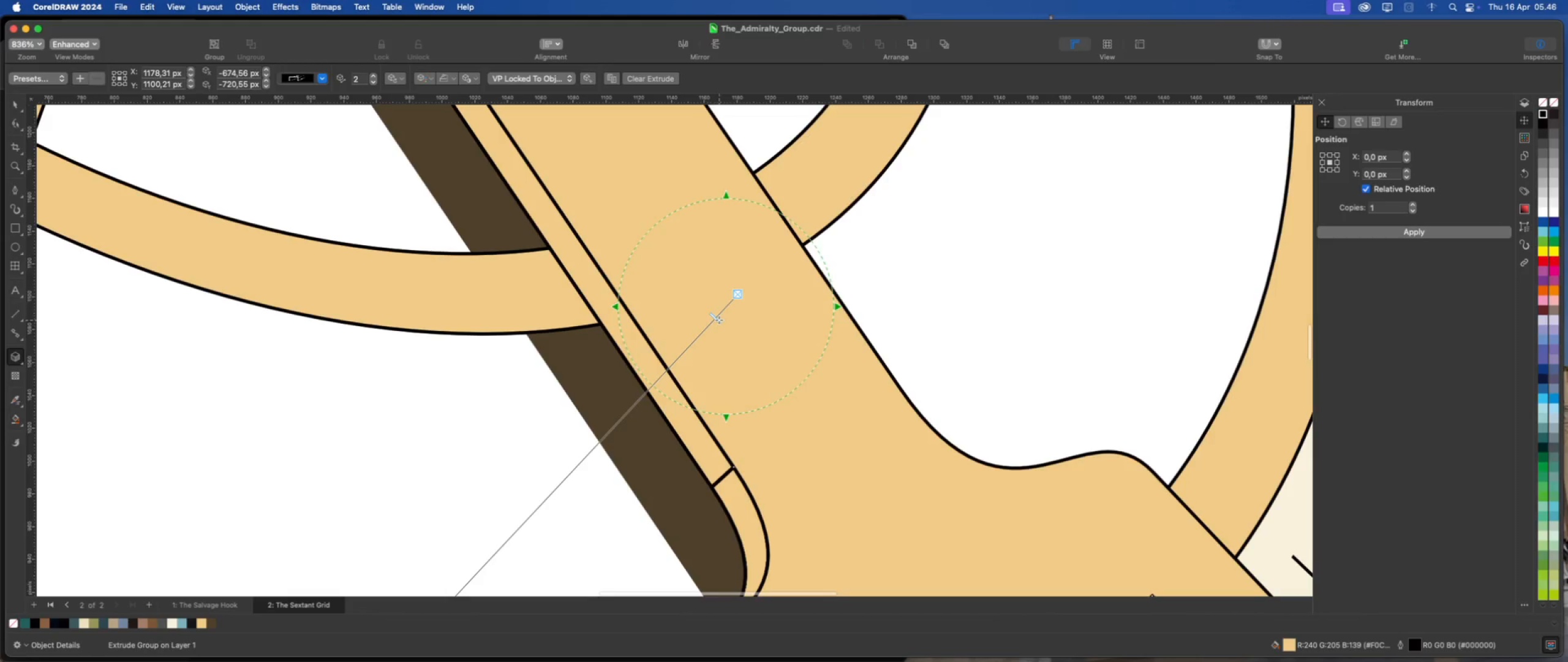 
left_click_drag(start_coordinate=[715, 319], to_coordinate=[723, 311])
 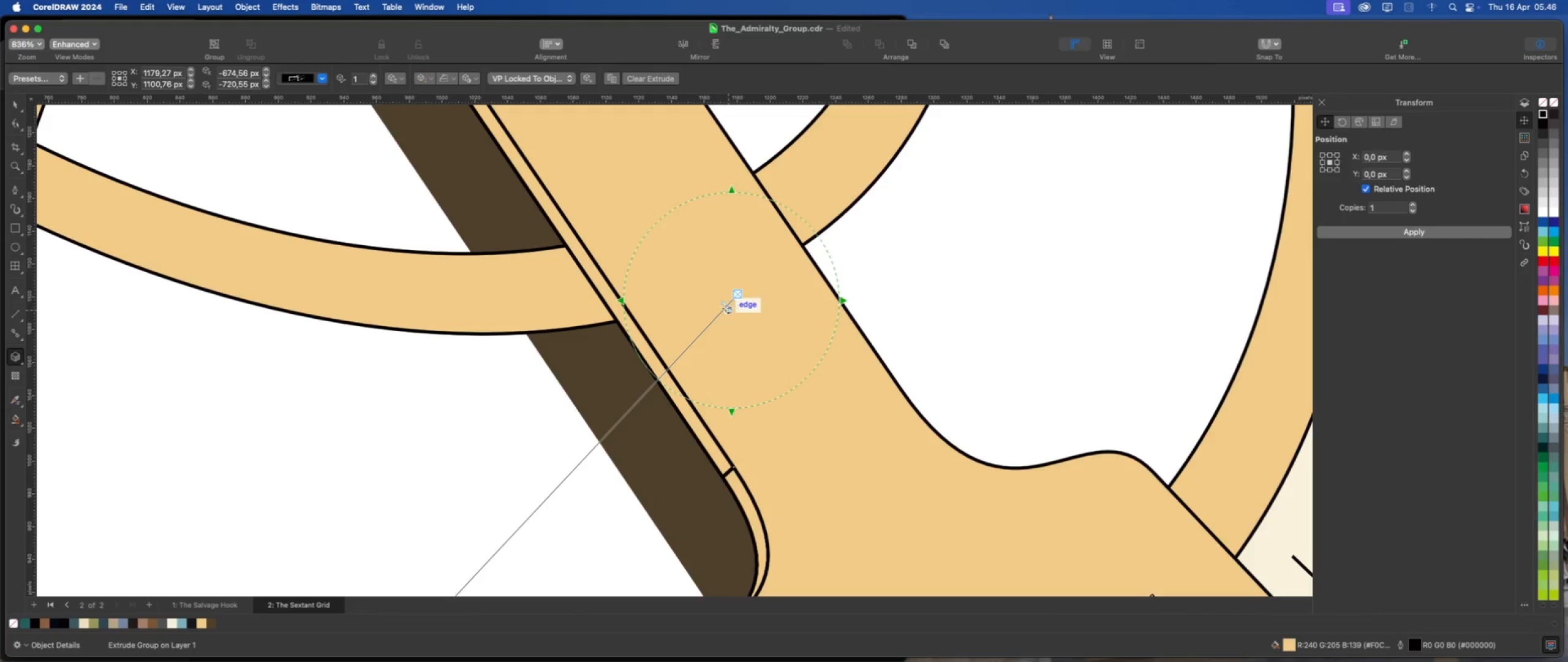 
left_click_drag(start_coordinate=[725, 306], to_coordinate=[722, 316])
 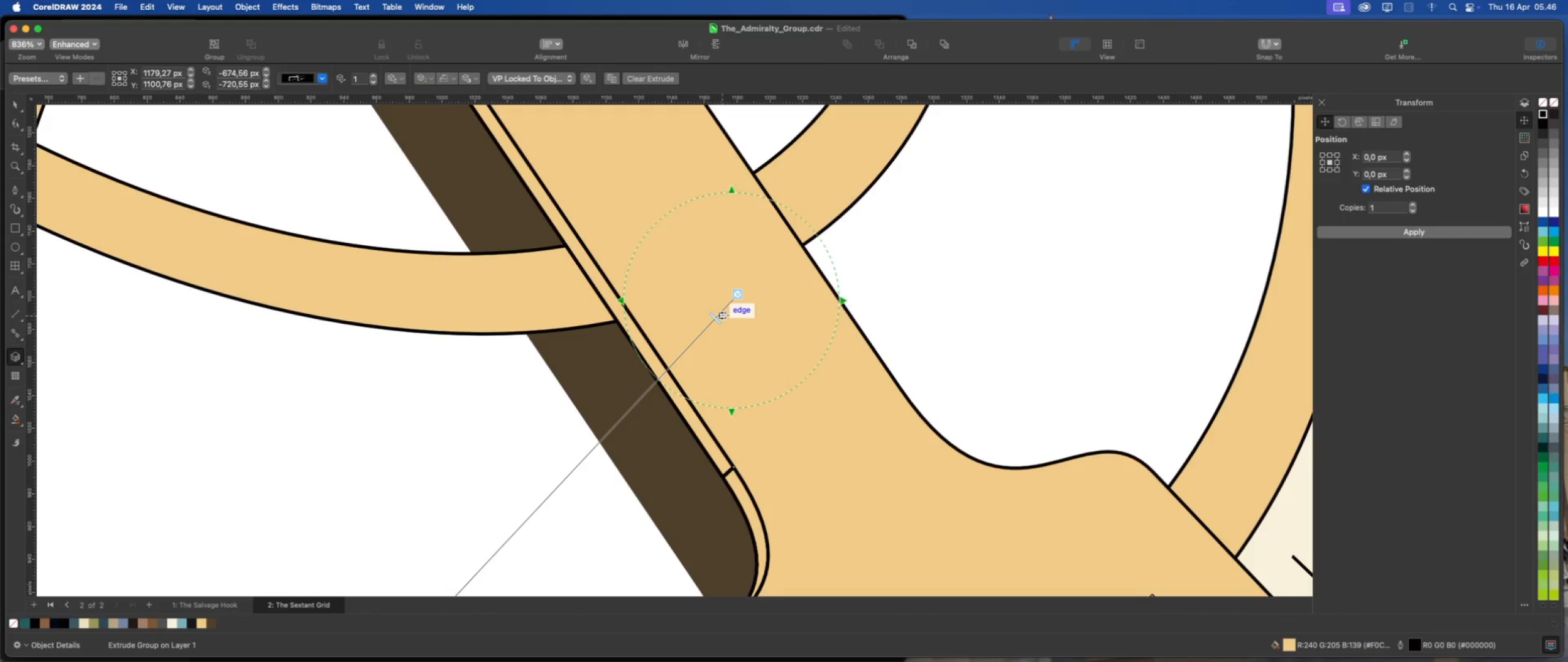 
scroll: coordinate [760, 326], scroll_direction: down, amount: 13.0
 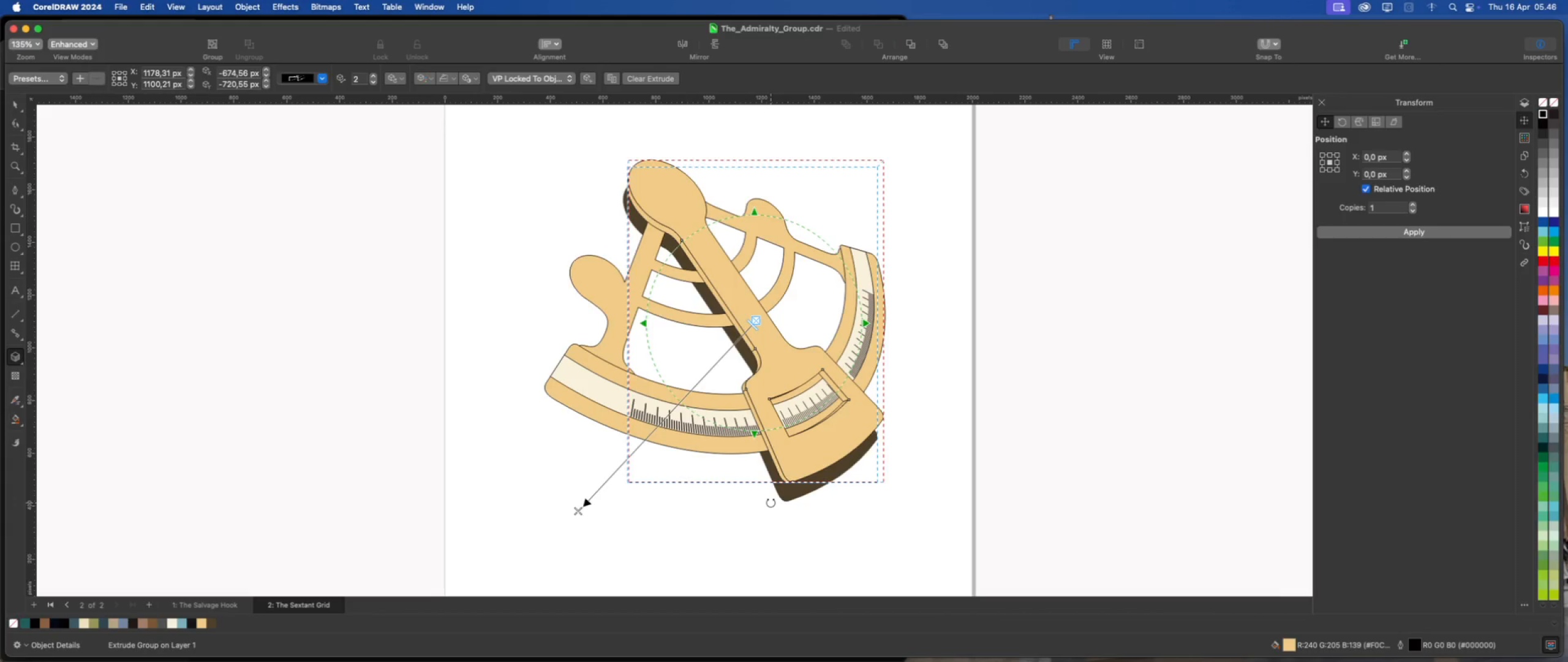 
scroll: coordinate [771, 503], scroll_direction: up, amount: 2.0
 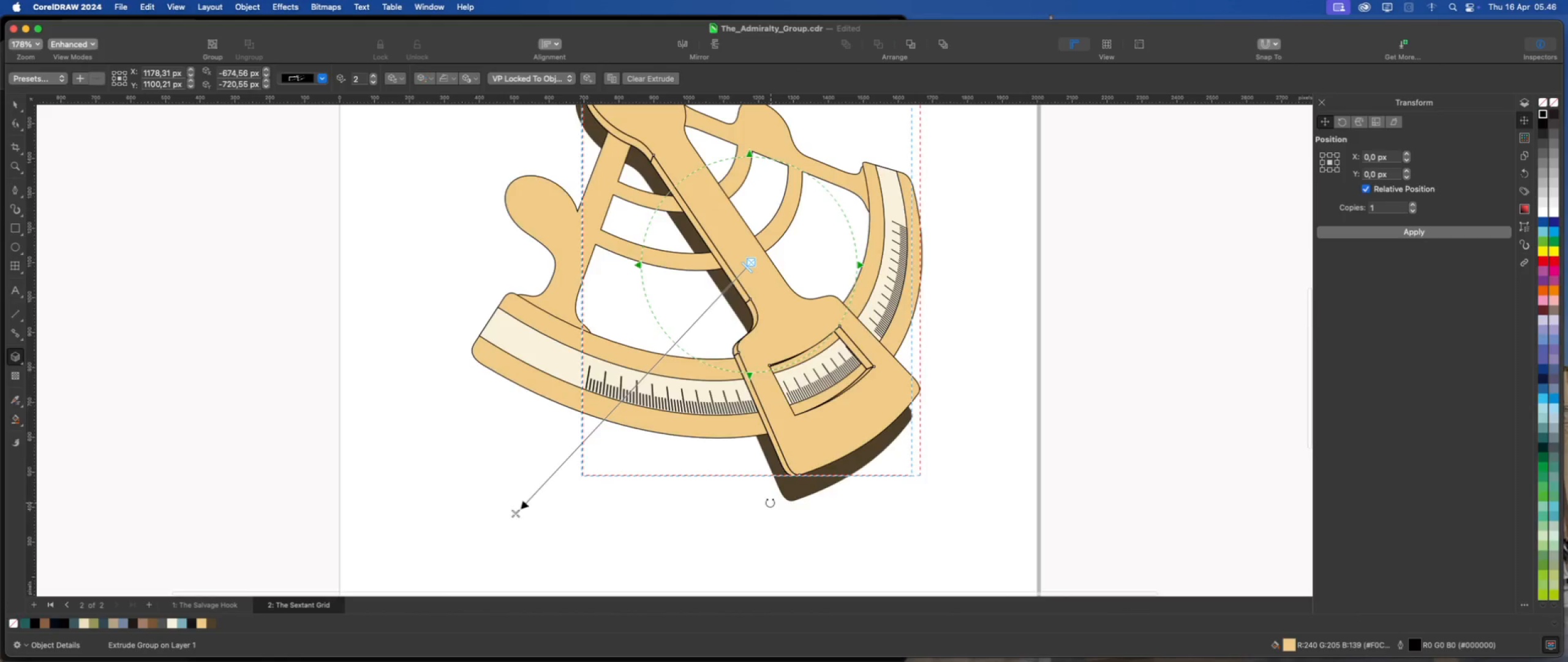 
scroll: coordinate [767, 503], scroll_direction: down, amount: 2.0
 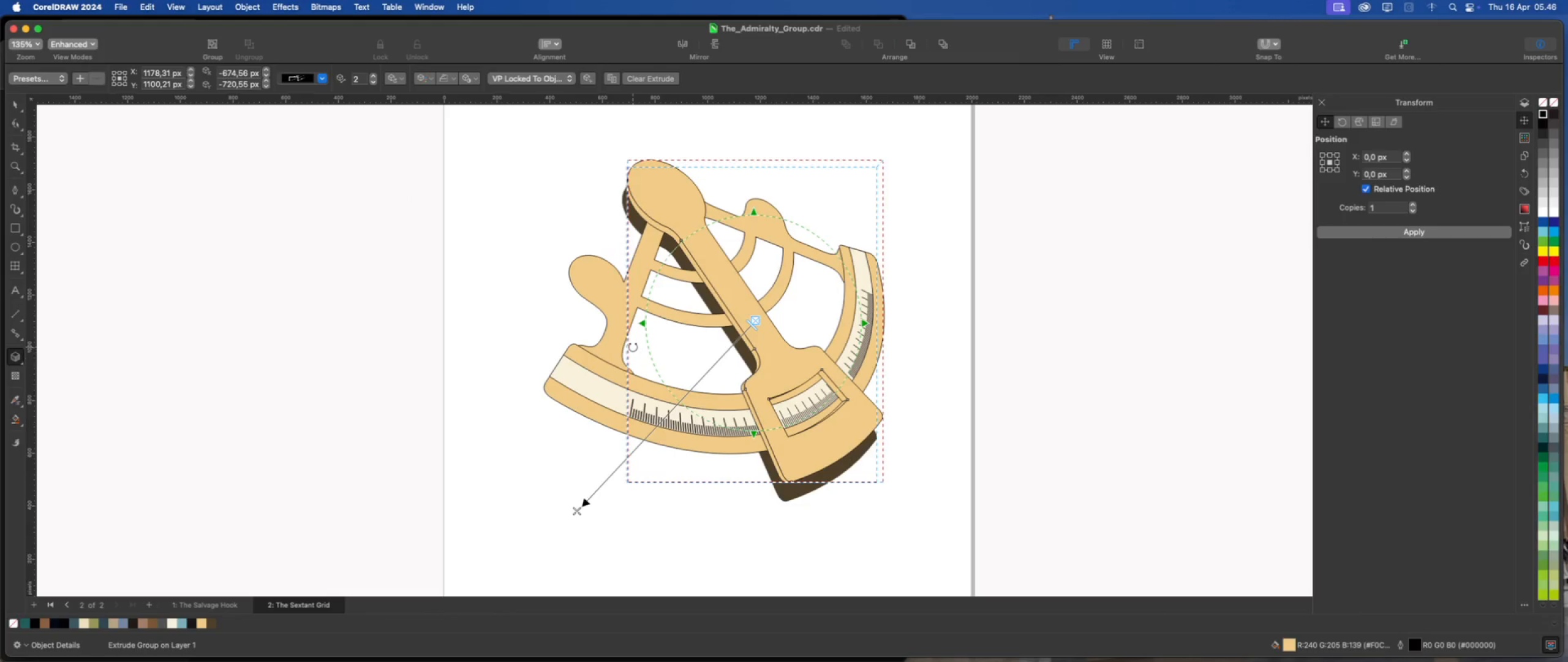 
left_click([610, 311])
 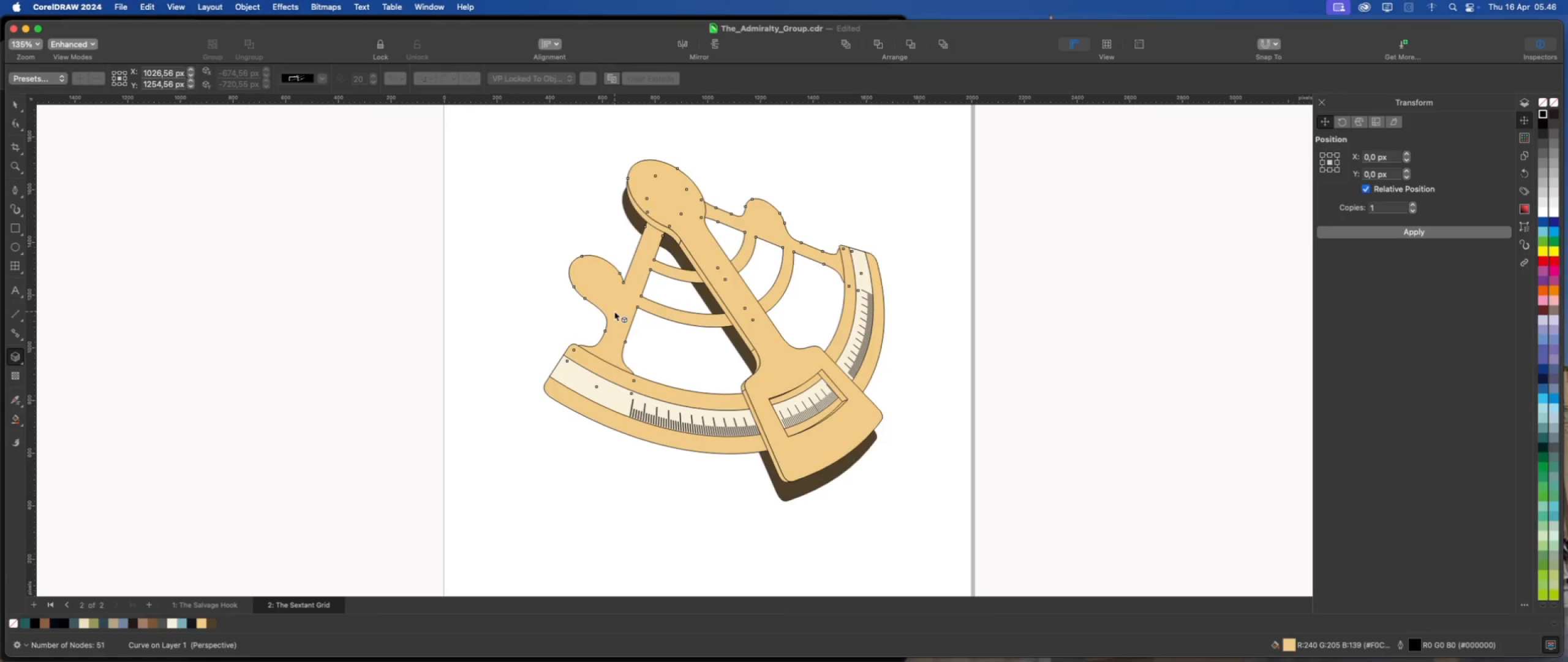 
wait(10.06)
 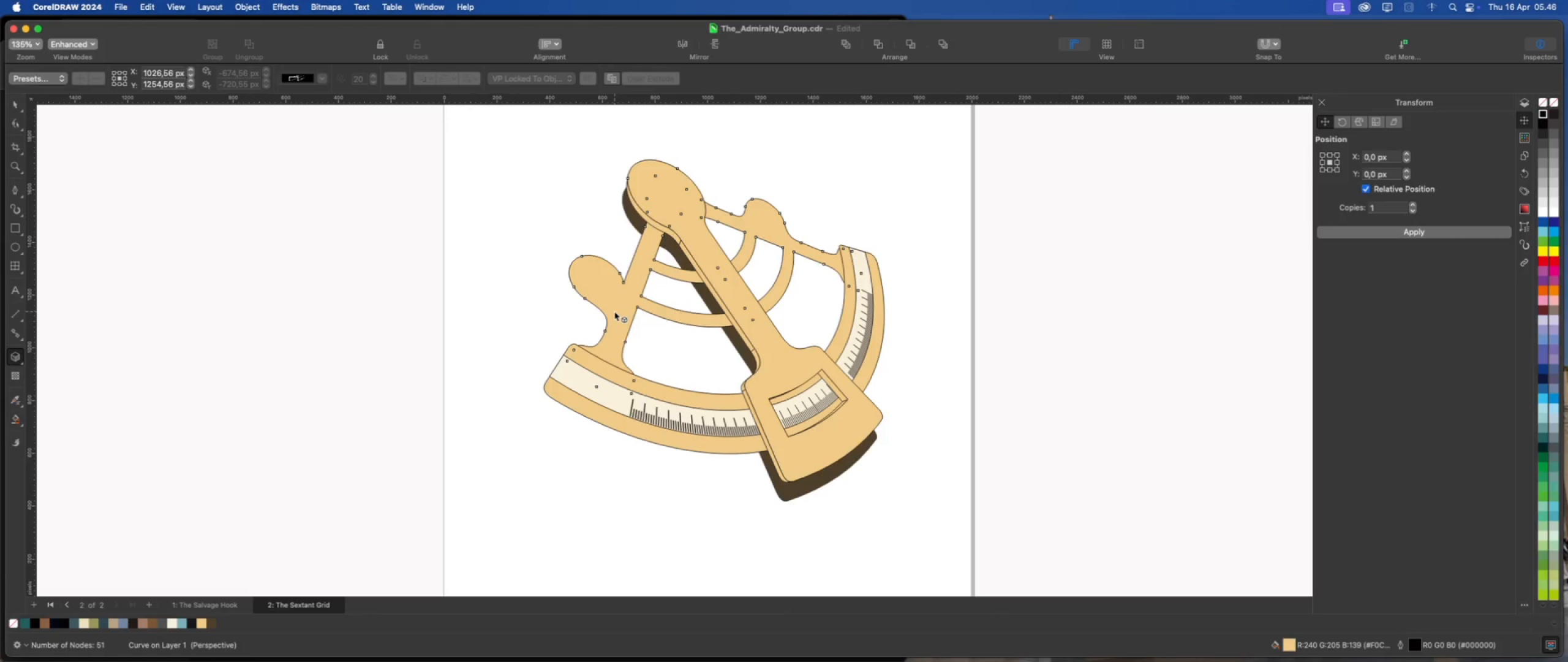 
scroll: coordinate [603, 310], scroll_direction: up, amount: 2.0
 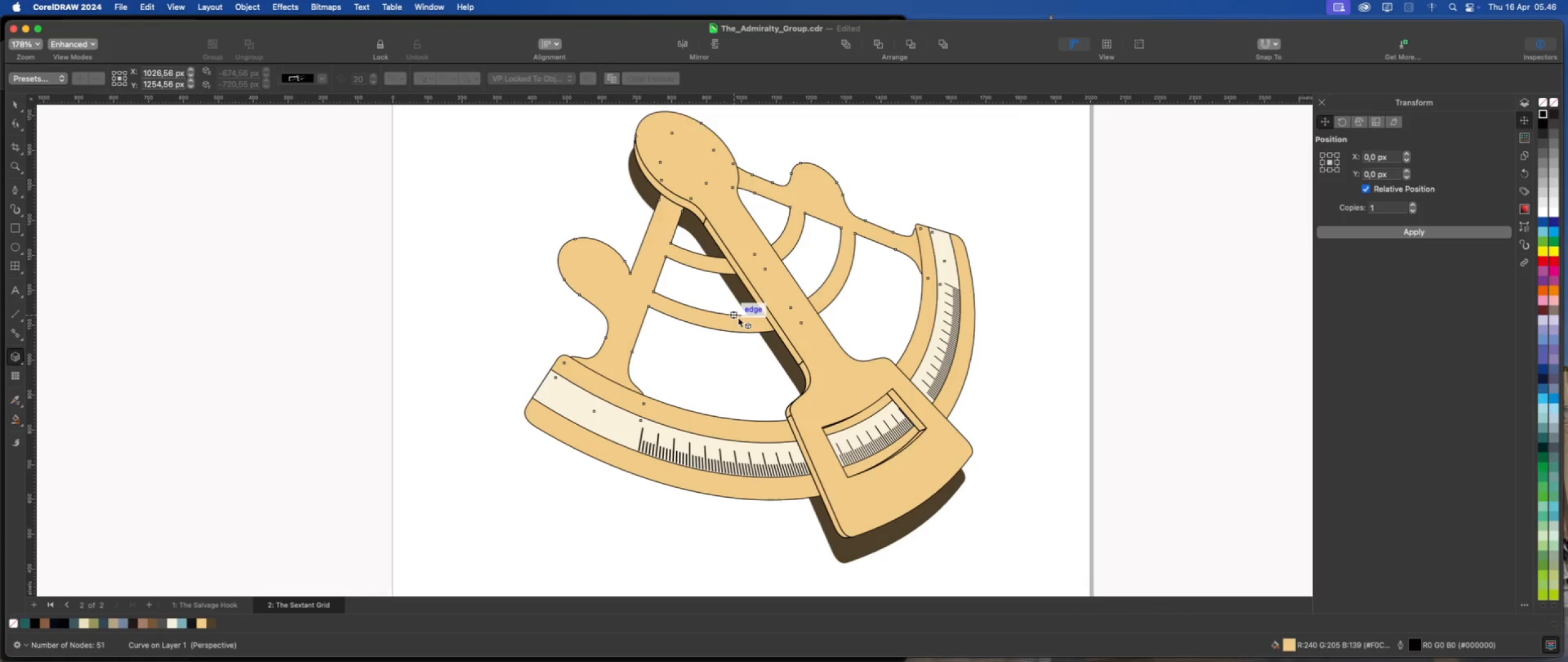 
left_click_drag(start_coordinate=[742, 321], to_coordinate=[549, 430])
 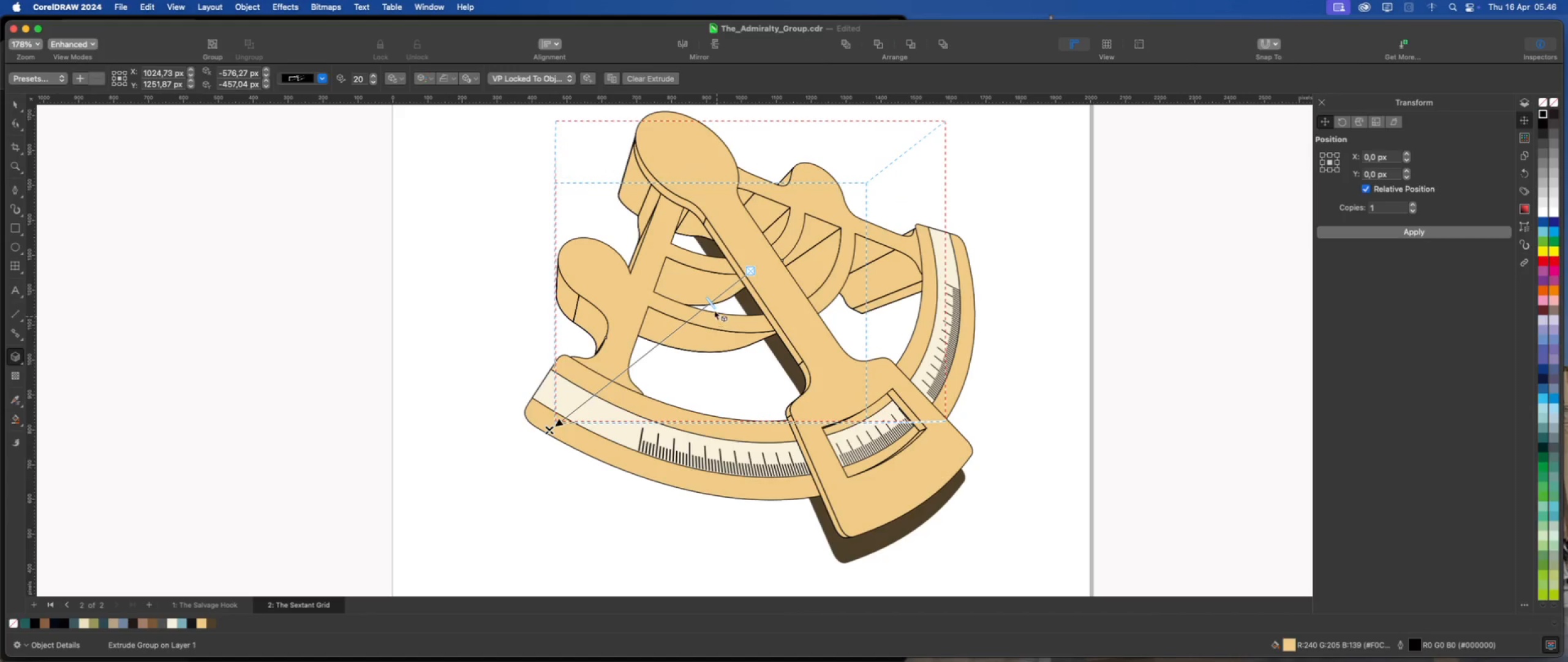 
left_click_drag(start_coordinate=[712, 303], to_coordinate=[742, 280])
 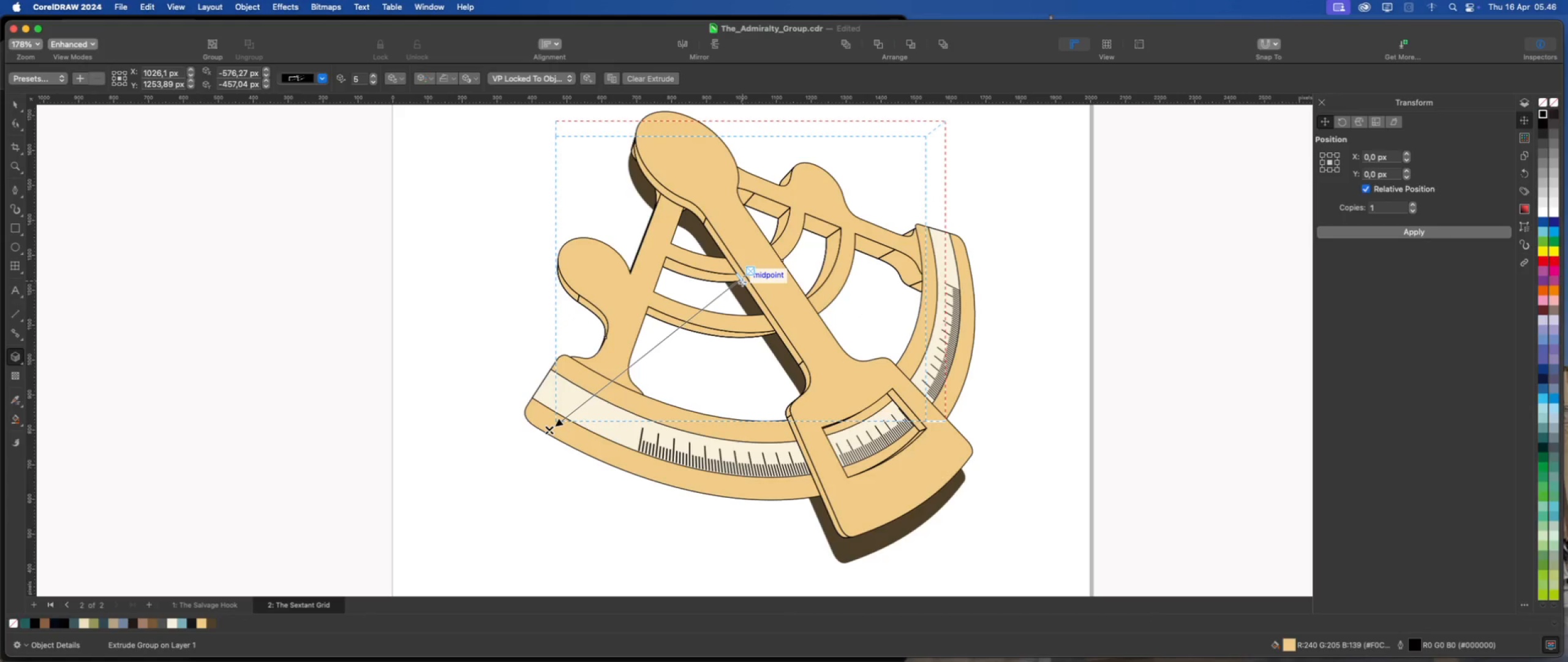 
wait(7.64)
 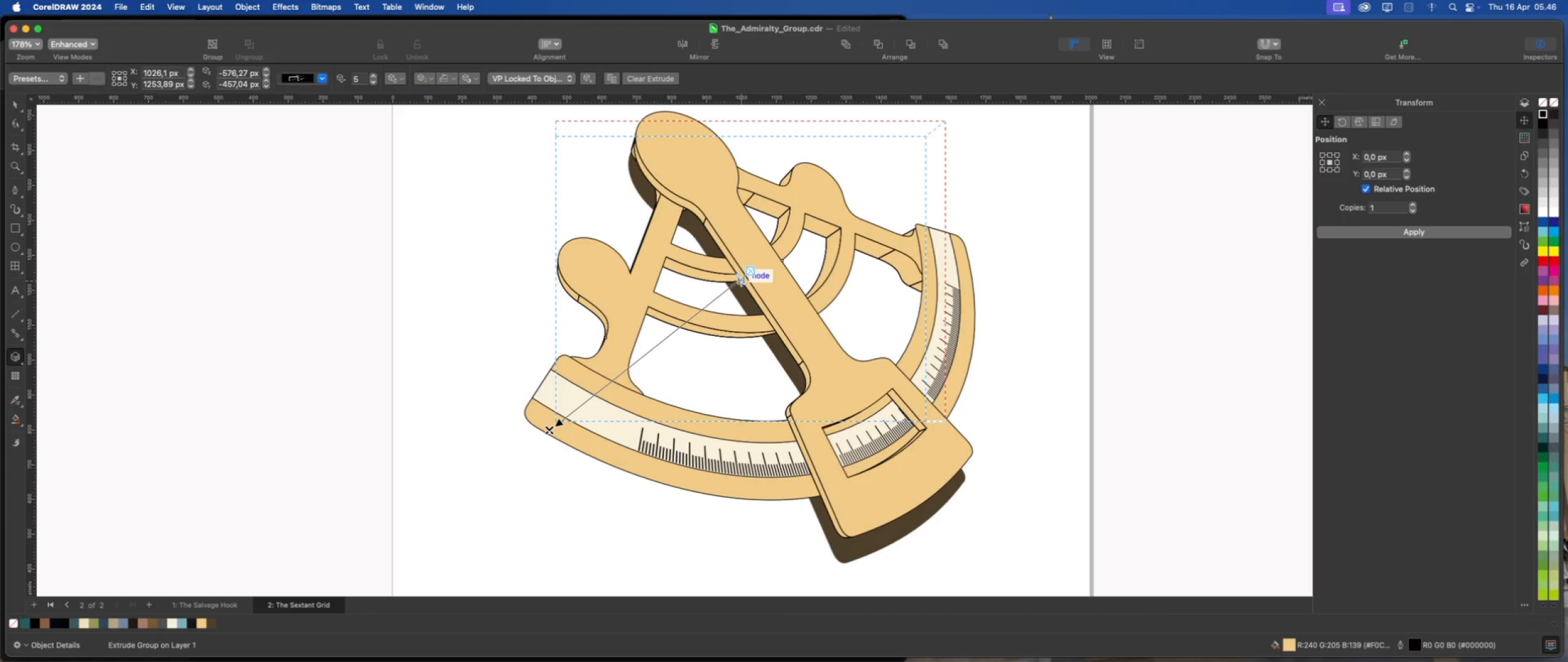 
scroll: coordinate [766, 270], scroll_direction: up, amount: 2.0
 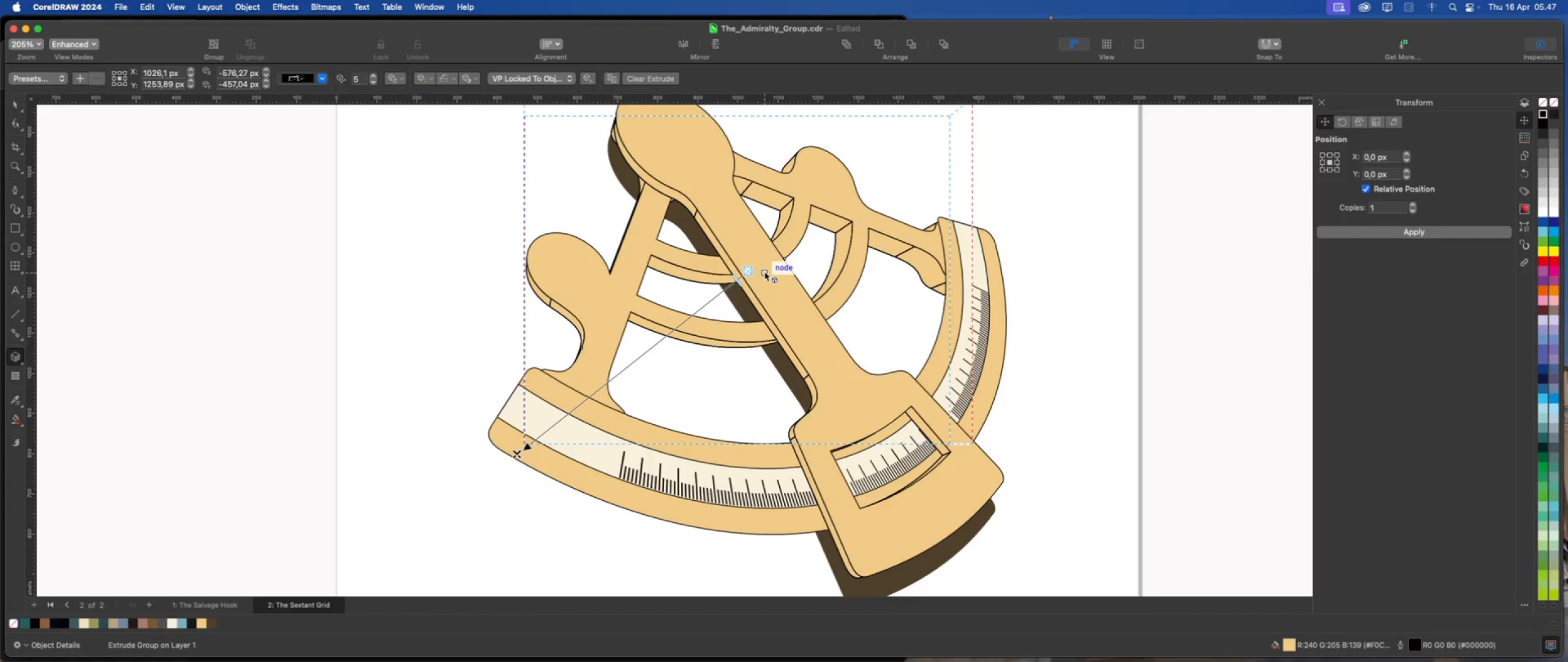 
wait(5.71)
 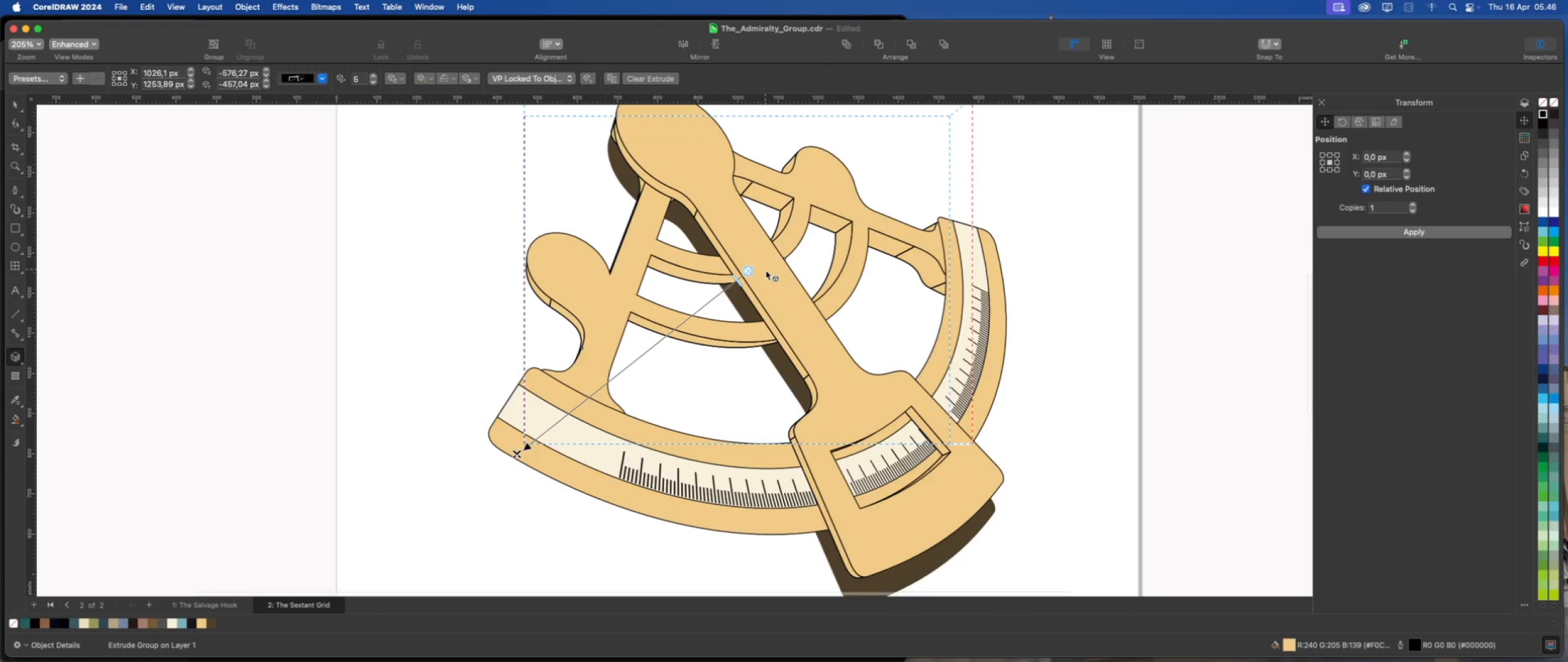 
scroll: coordinate [723, 280], scroll_direction: up, amount: 5.0
 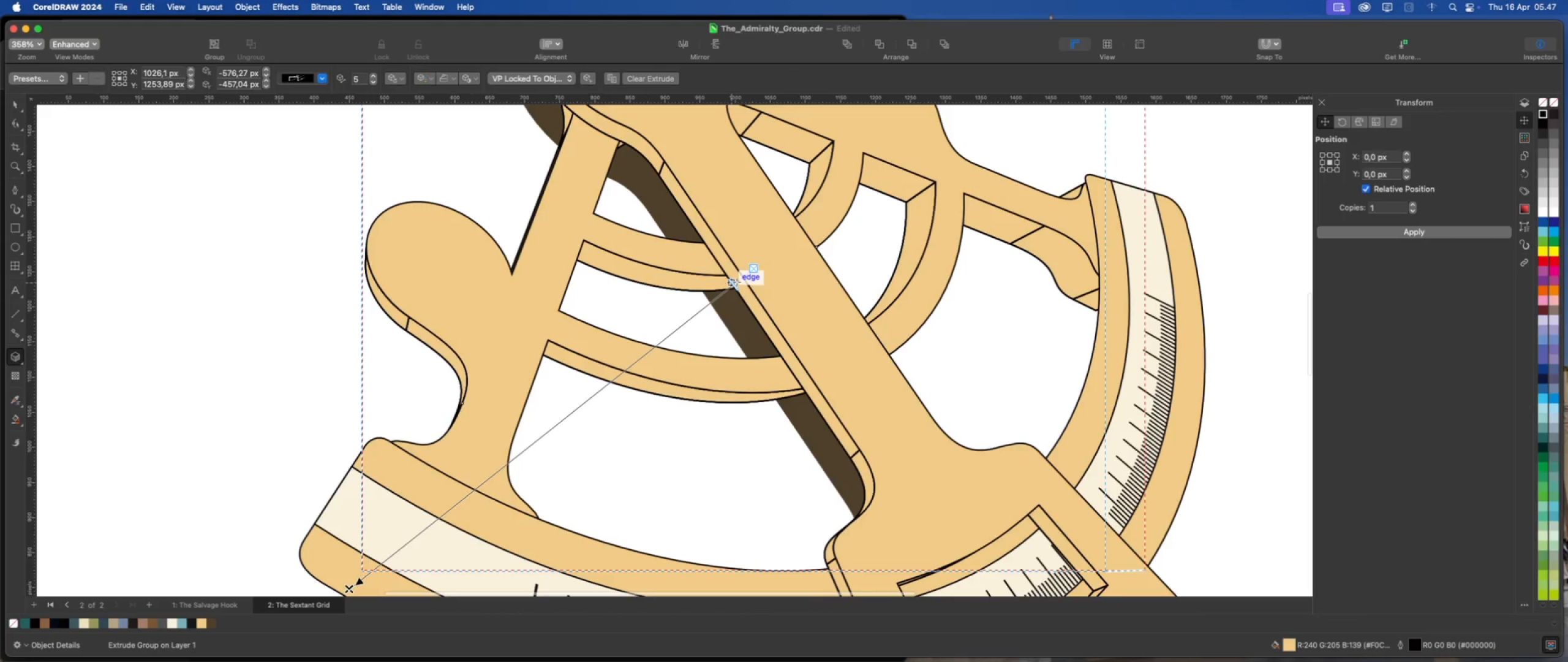 
left_click_drag(start_coordinate=[733, 284], to_coordinate=[741, 278])
 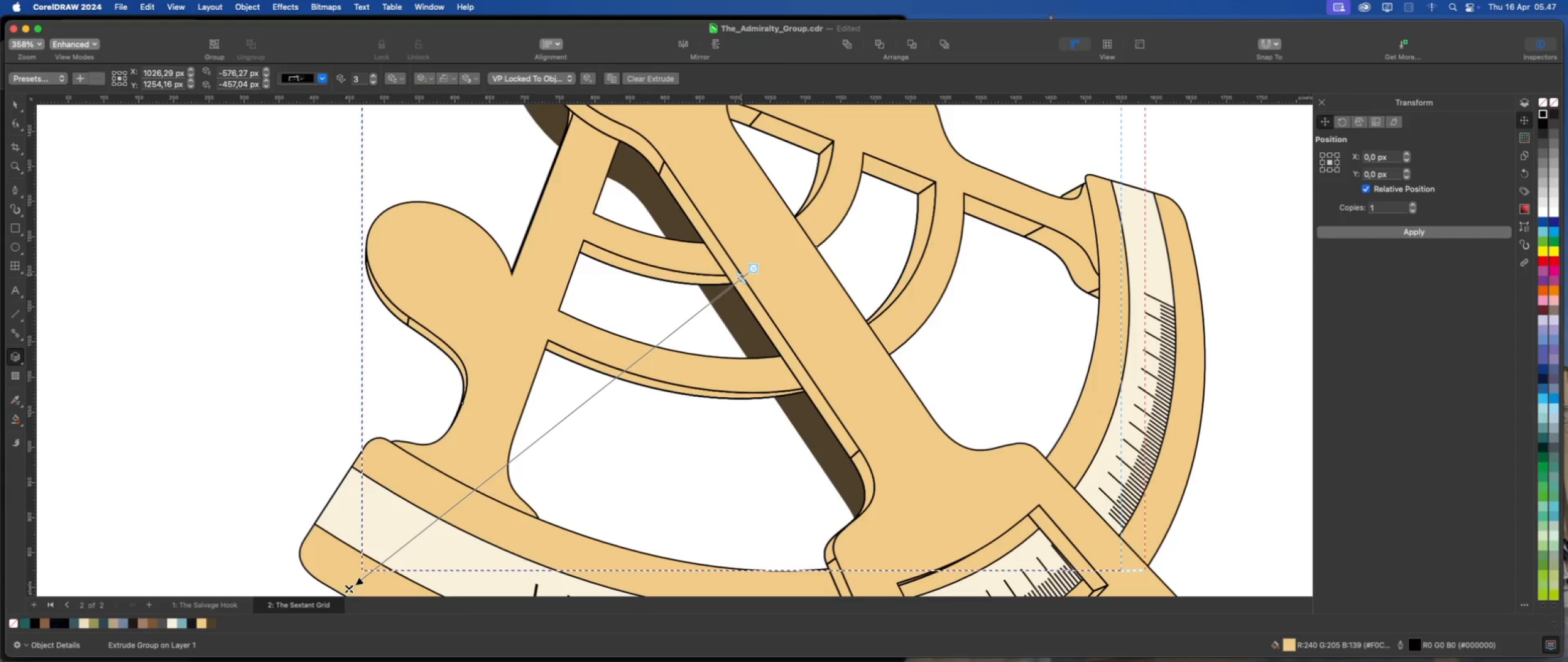 
scroll: coordinate [722, 344], scroll_direction: down, amount: 5.0
 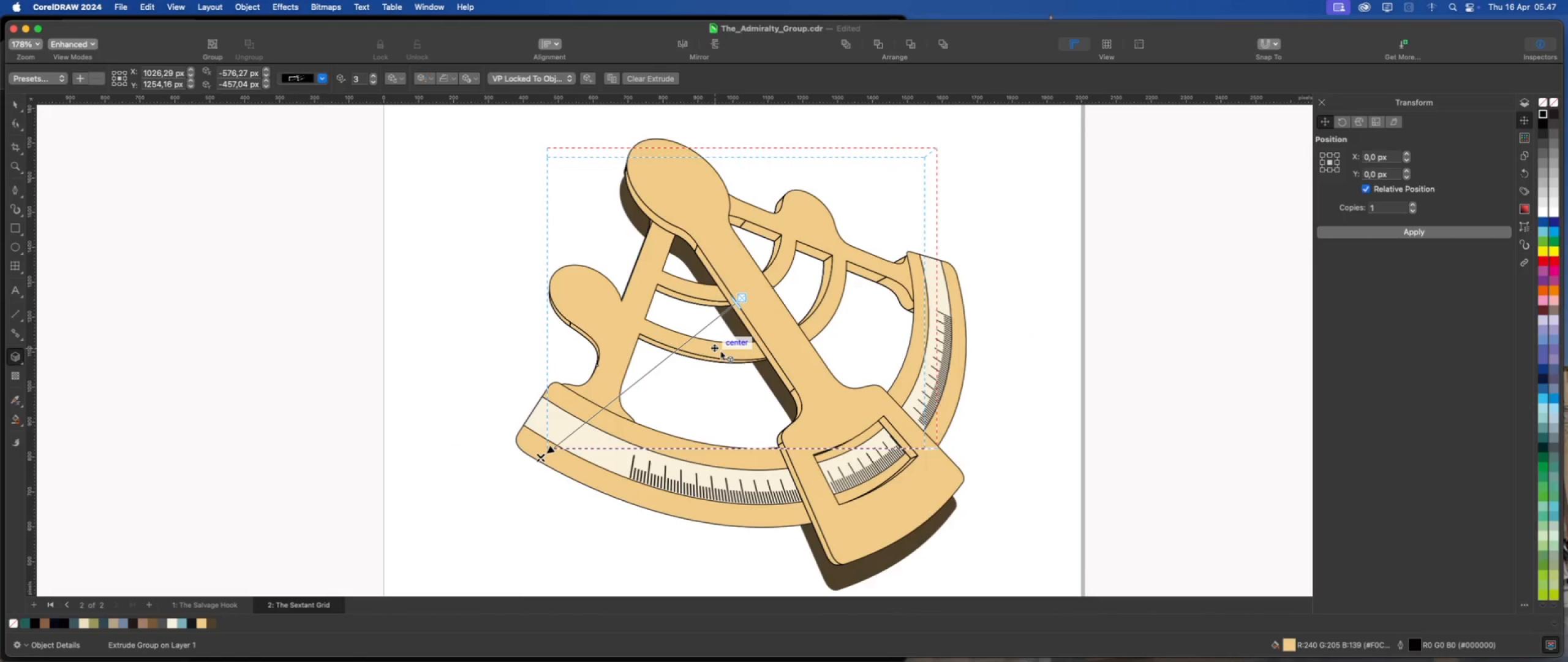 
wait(10.47)
 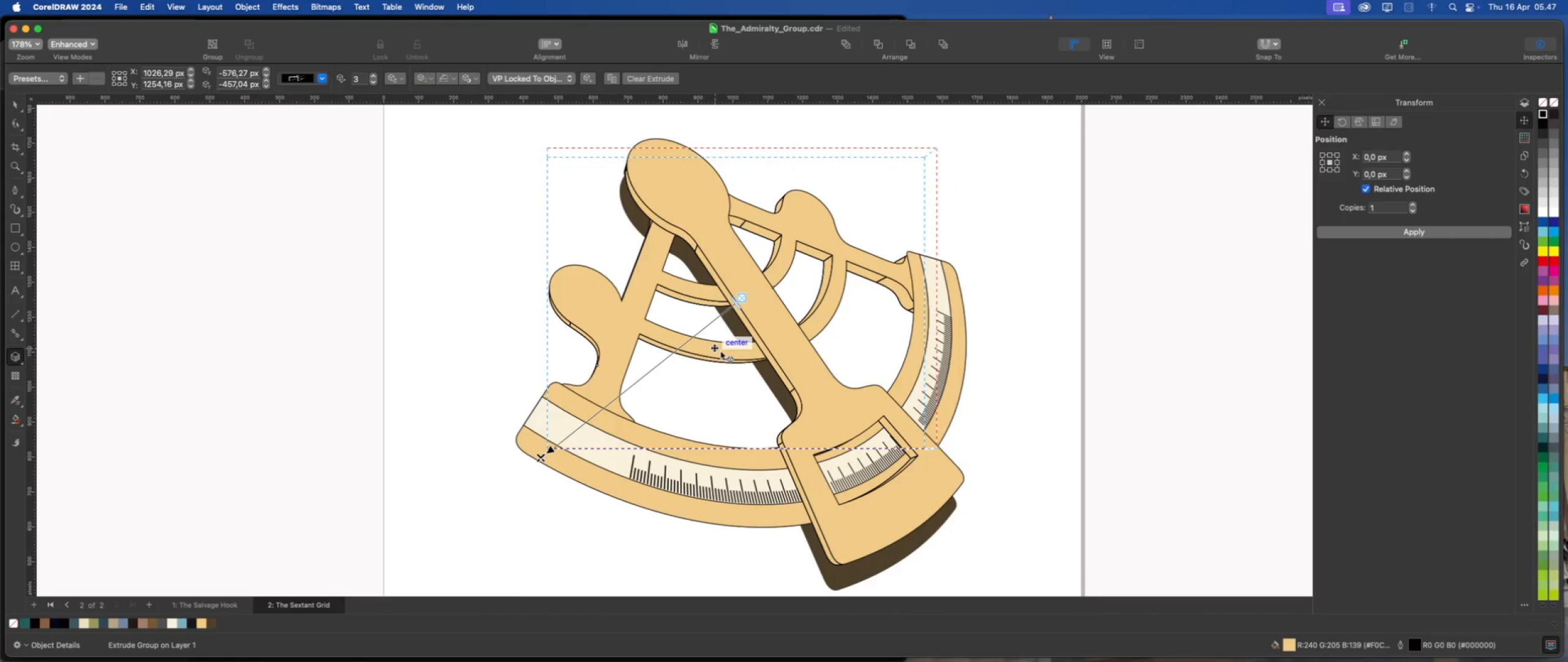 
left_click_drag(start_coordinate=[538, 458], to_coordinate=[523, 471])
 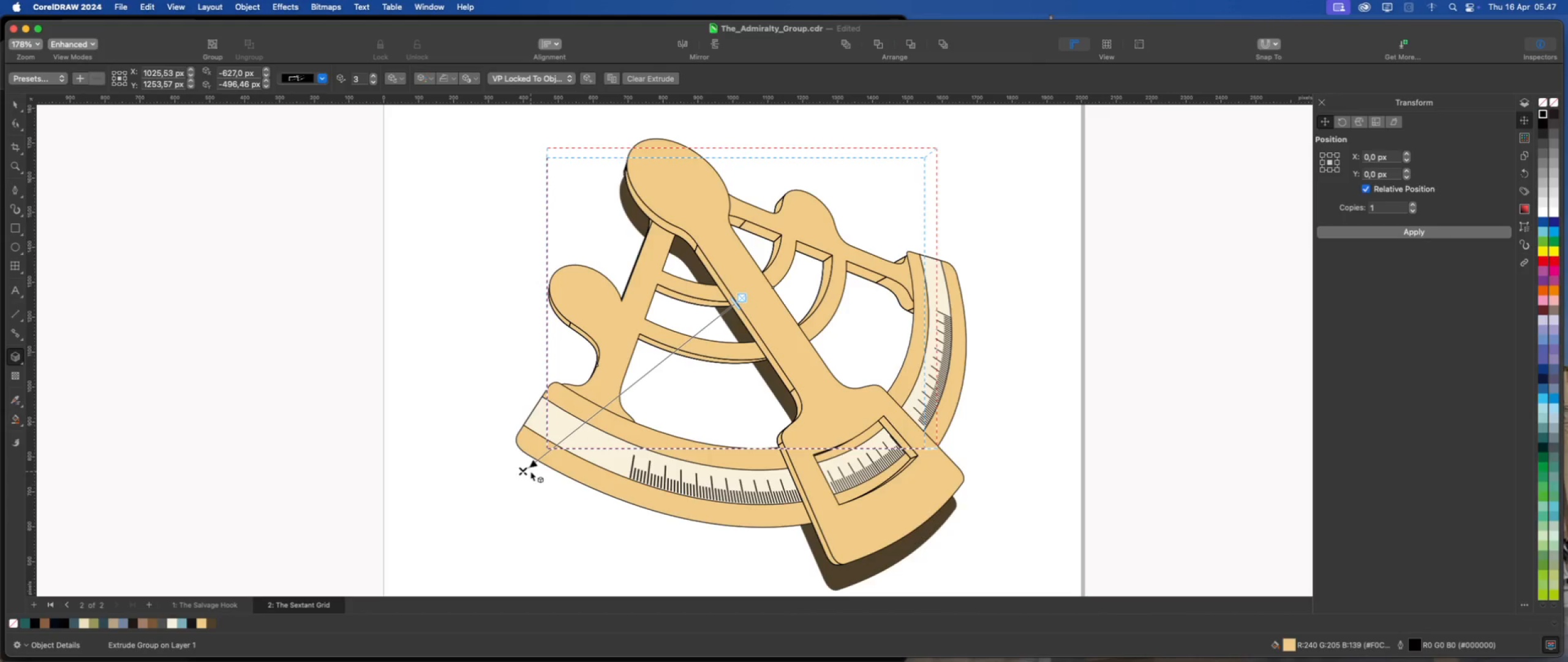 
left_click_drag(start_coordinate=[524, 471], to_coordinate=[516, 480])
 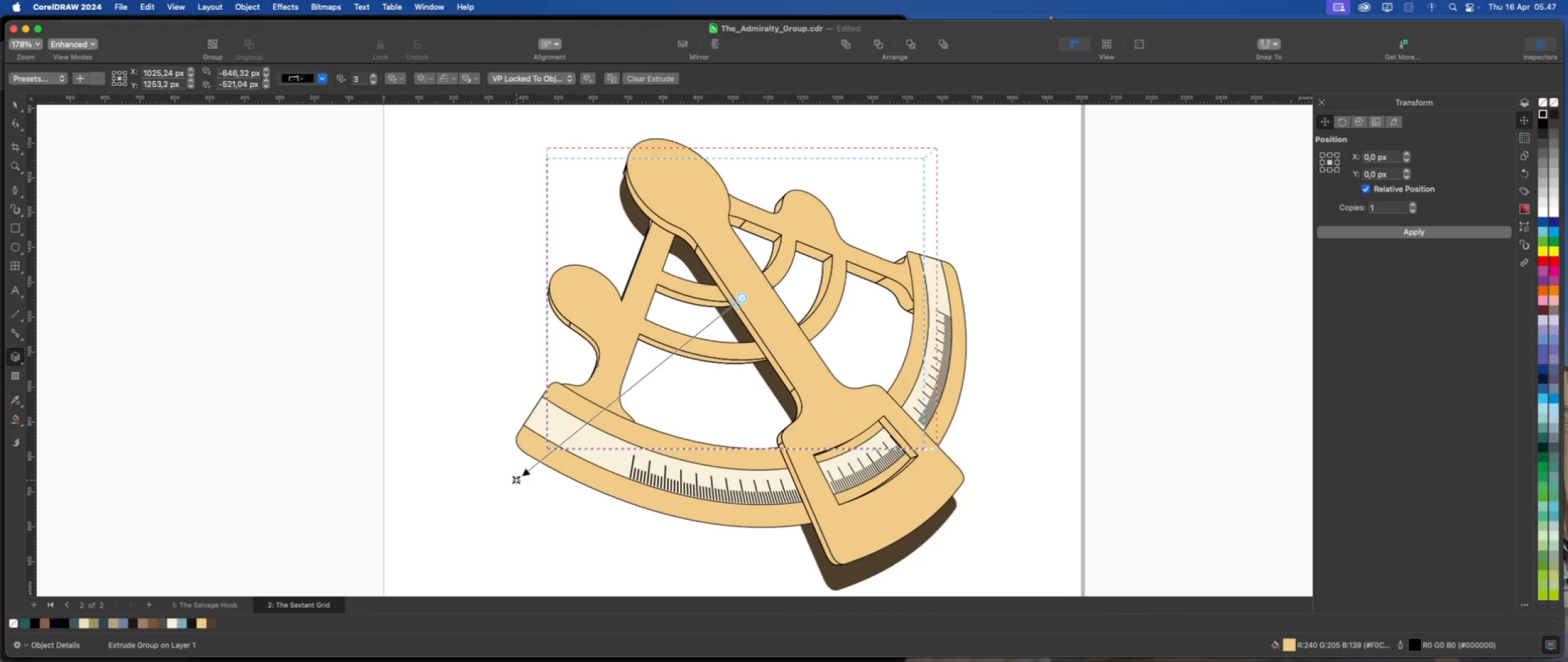 
left_click_drag(start_coordinate=[516, 480], to_coordinate=[518, 485])
 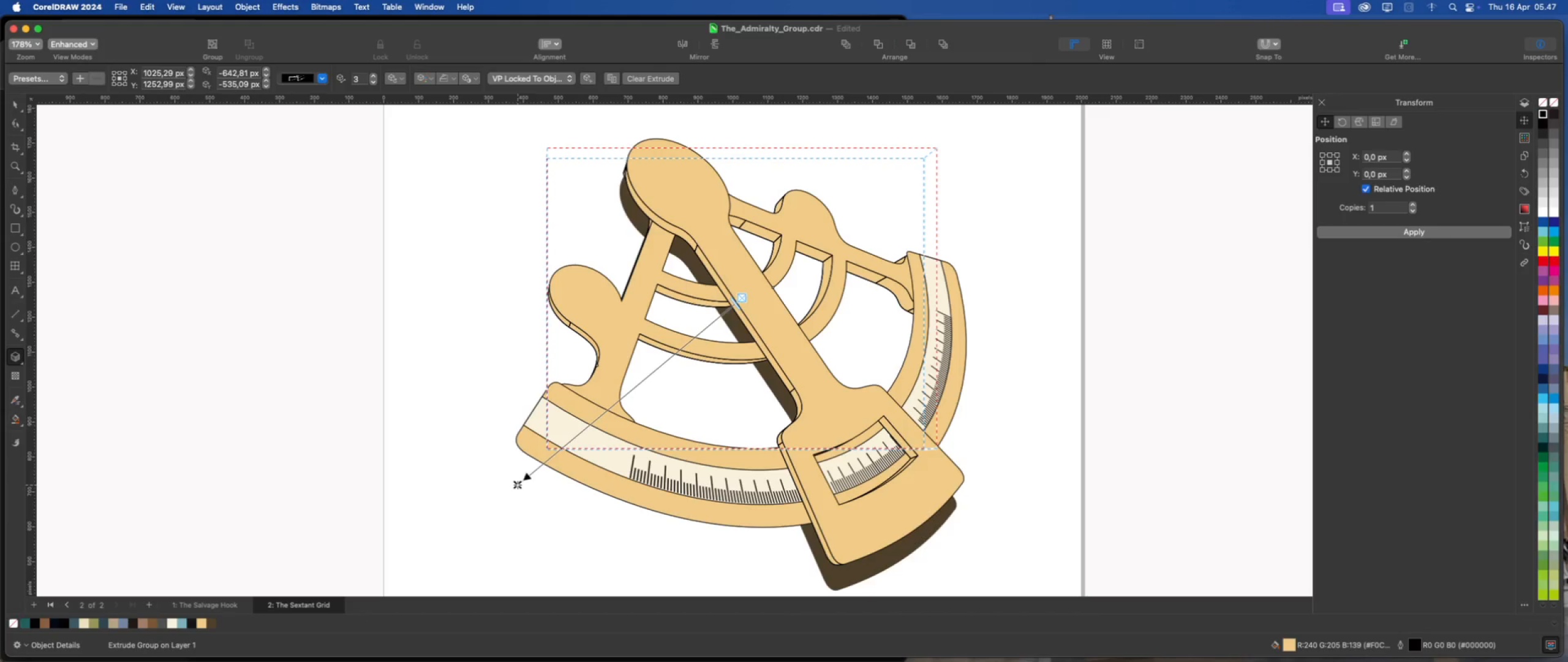 
left_click_drag(start_coordinate=[518, 485], to_coordinate=[510, 493])
 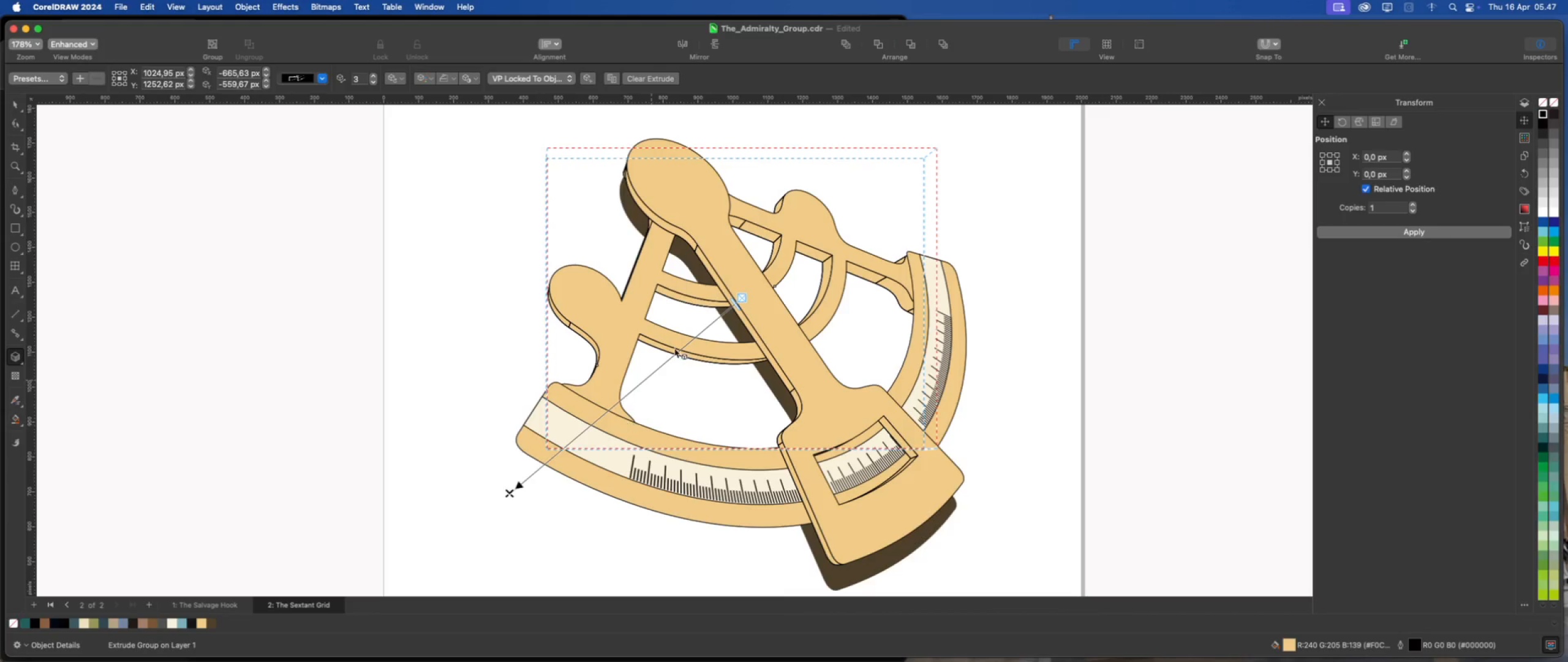 
scroll: coordinate [741, 302], scroll_direction: up, amount: 13.0
 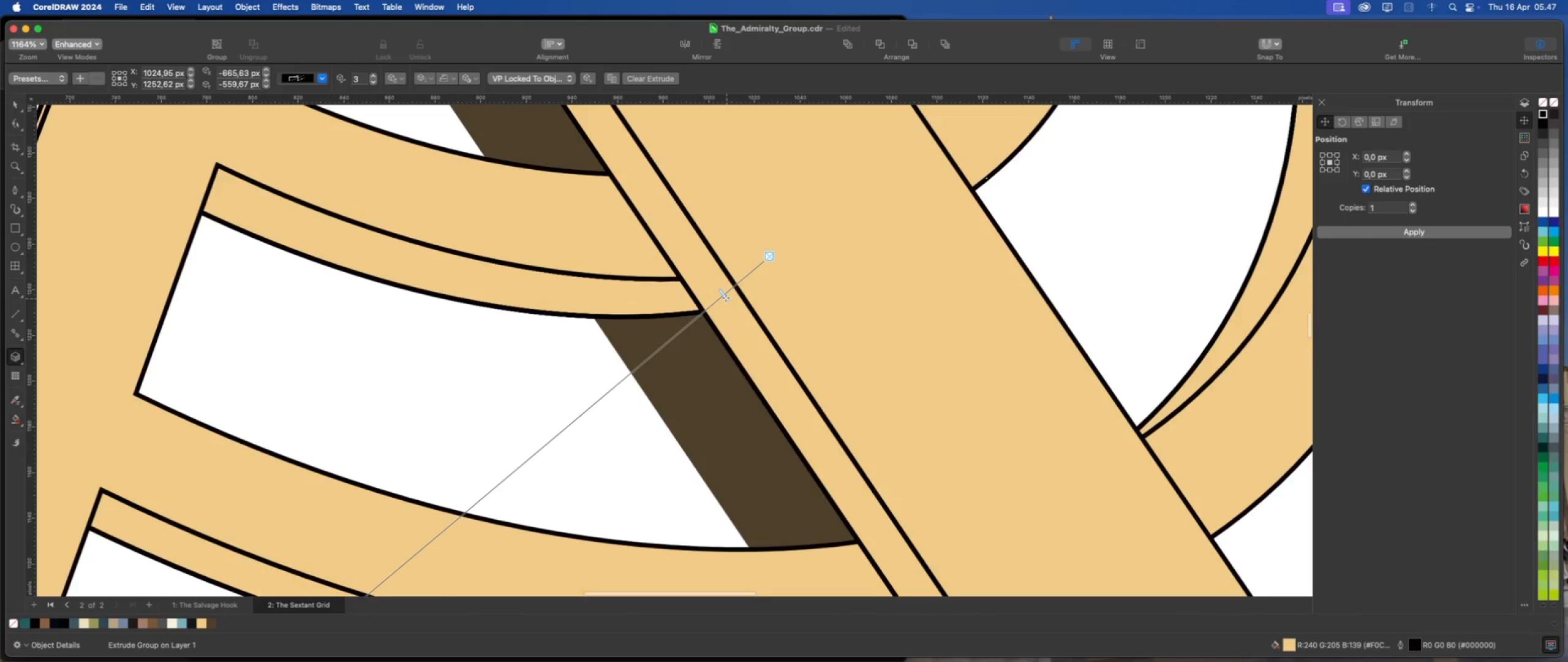 
left_click_drag(start_coordinate=[725, 297], to_coordinate=[738, 286])
 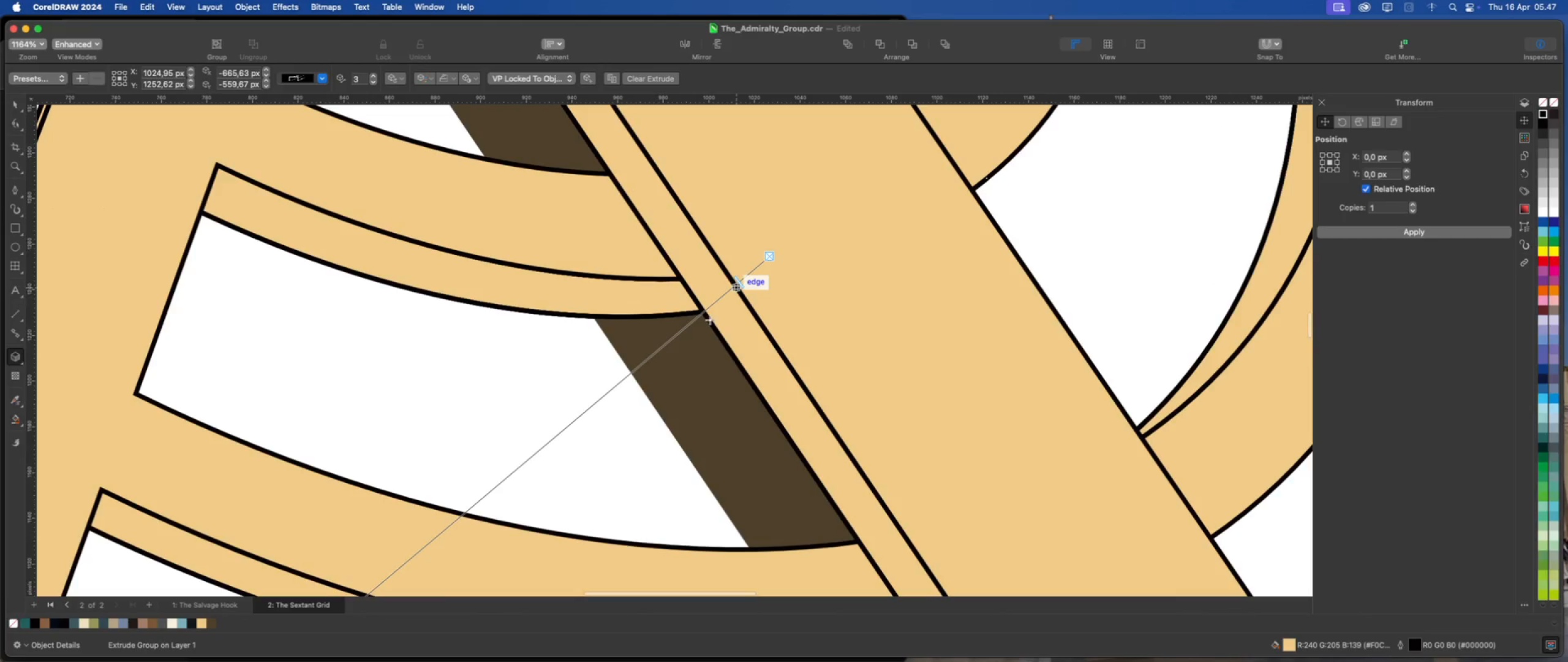 
scroll: coordinate [784, 310], scroll_direction: down, amount: 13.0
 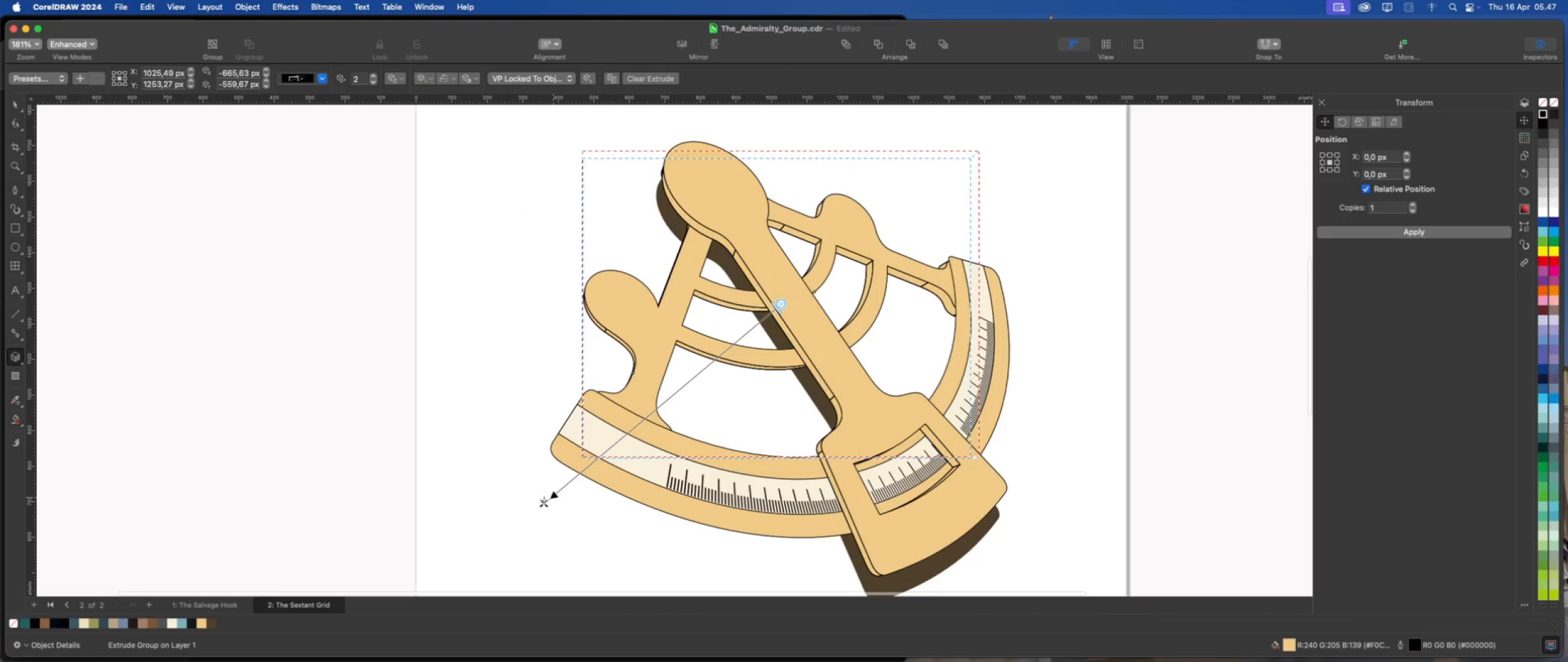 
left_click_drag(start_coordinate=[541, 503], to_coordinate=[531, 519])
 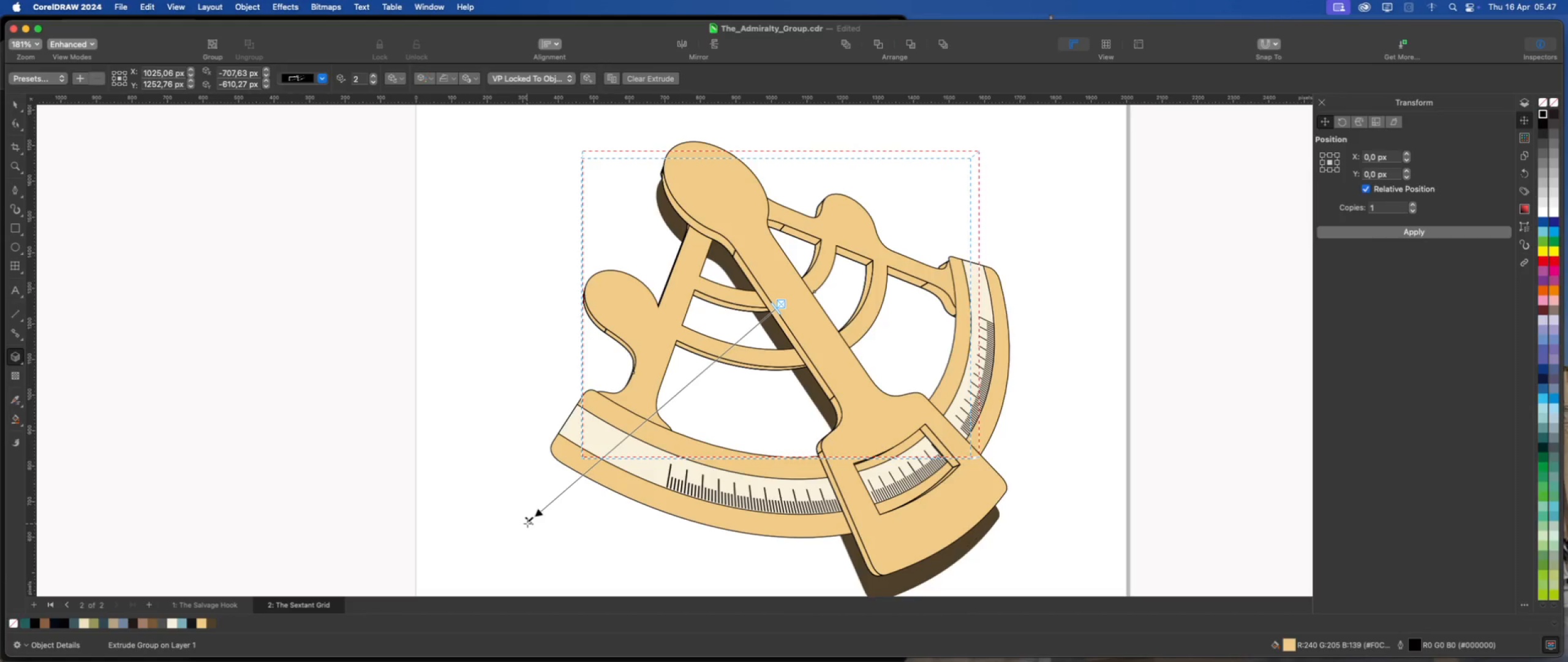 
wait(7.36)
 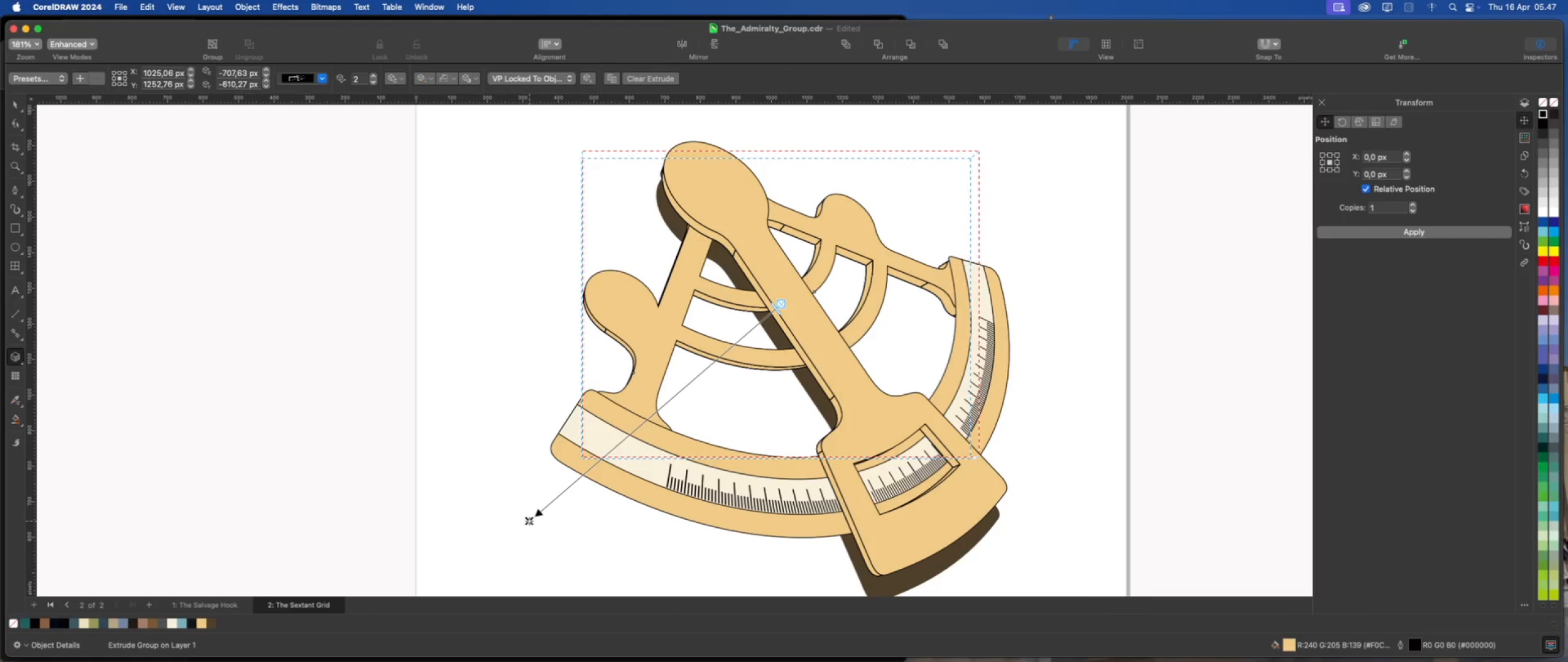 
left_click_drag(start_coordinate=[528, 523], to_coordinate=[521, 528])
 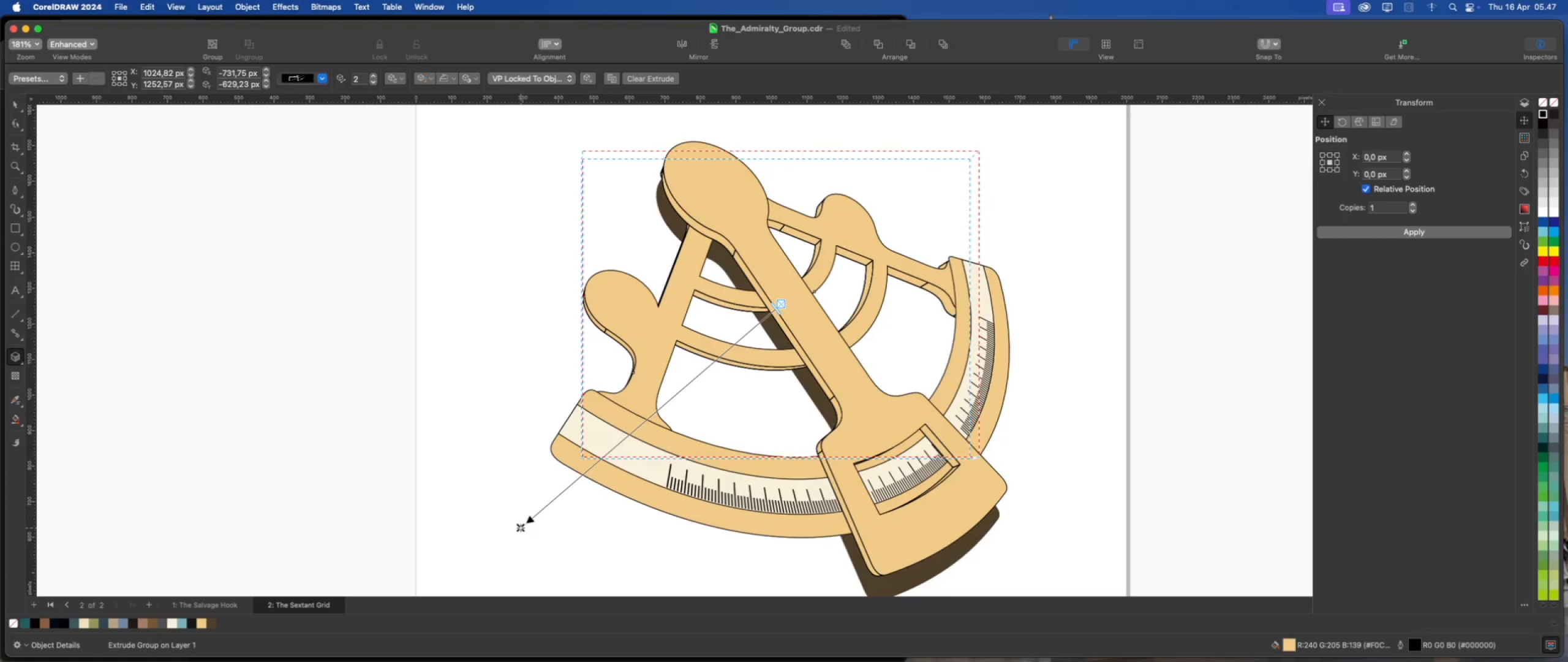 
left_click_drag(start_coordinate=[521, 528], to_coordinate=[515, 539])
 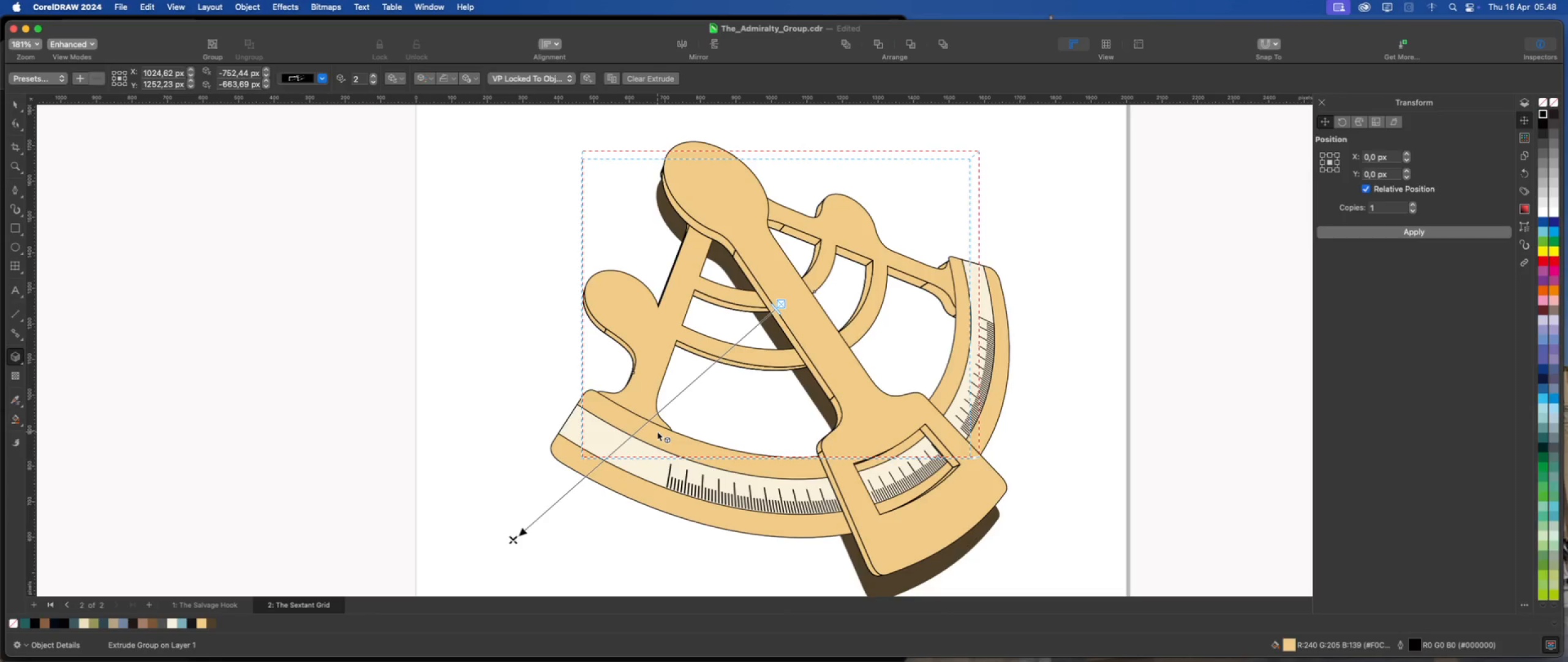 
wait(5.82)
 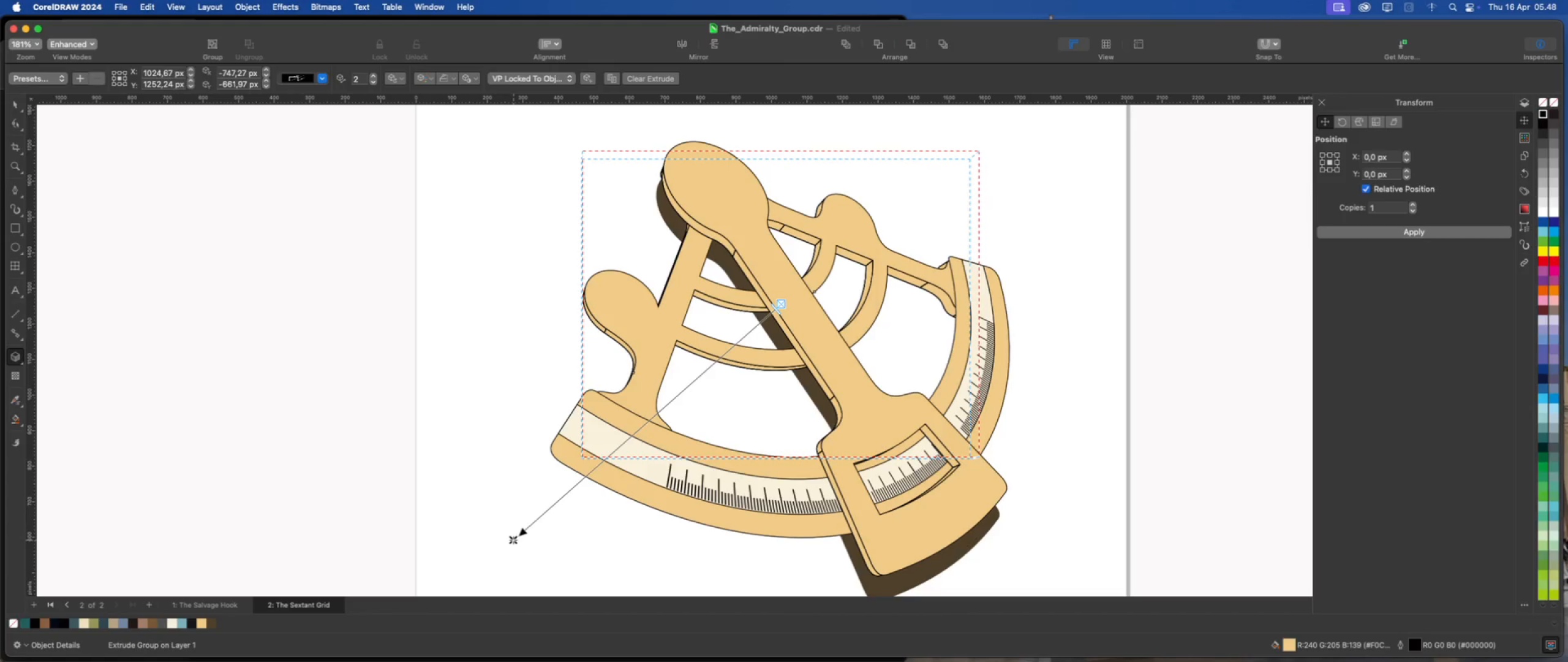 
left_click([628, 482])
 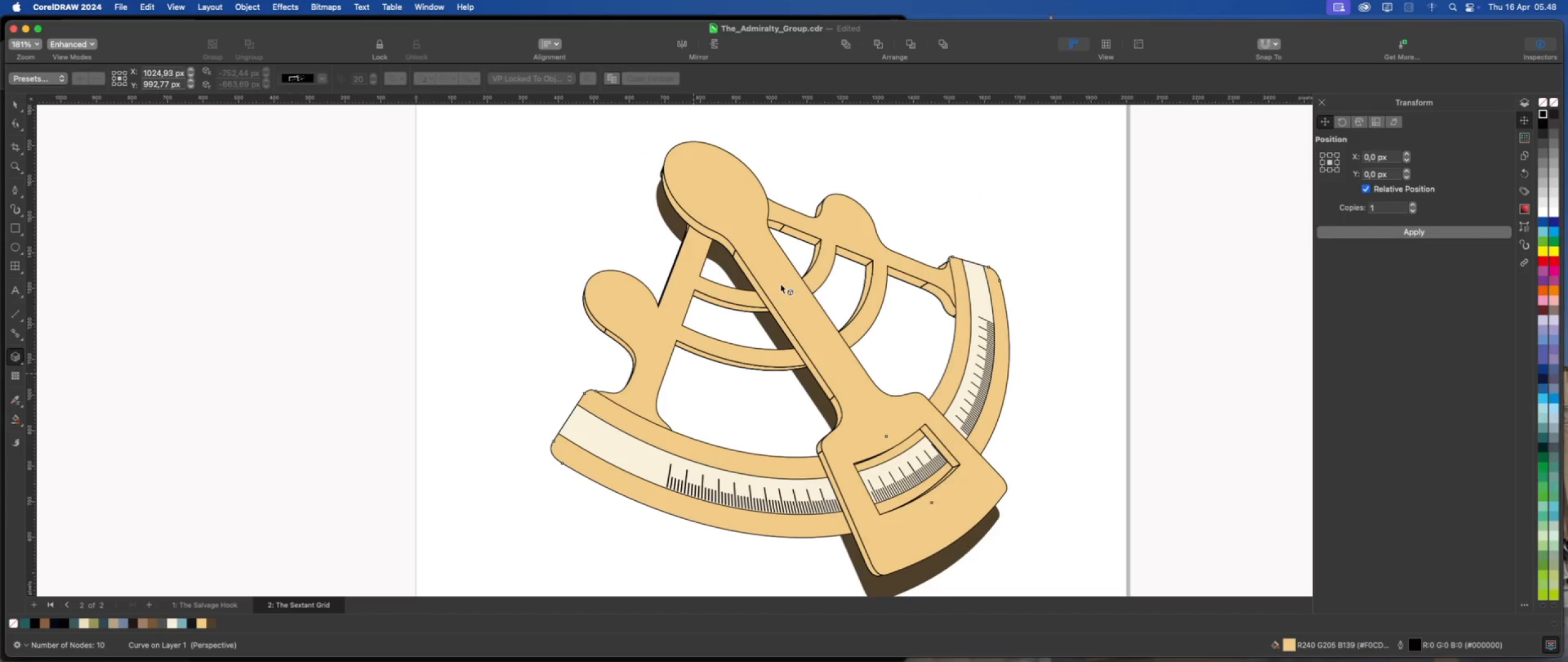 
scroll: coordinate [813, 272], scroll_direction: down, amount: 2.0
 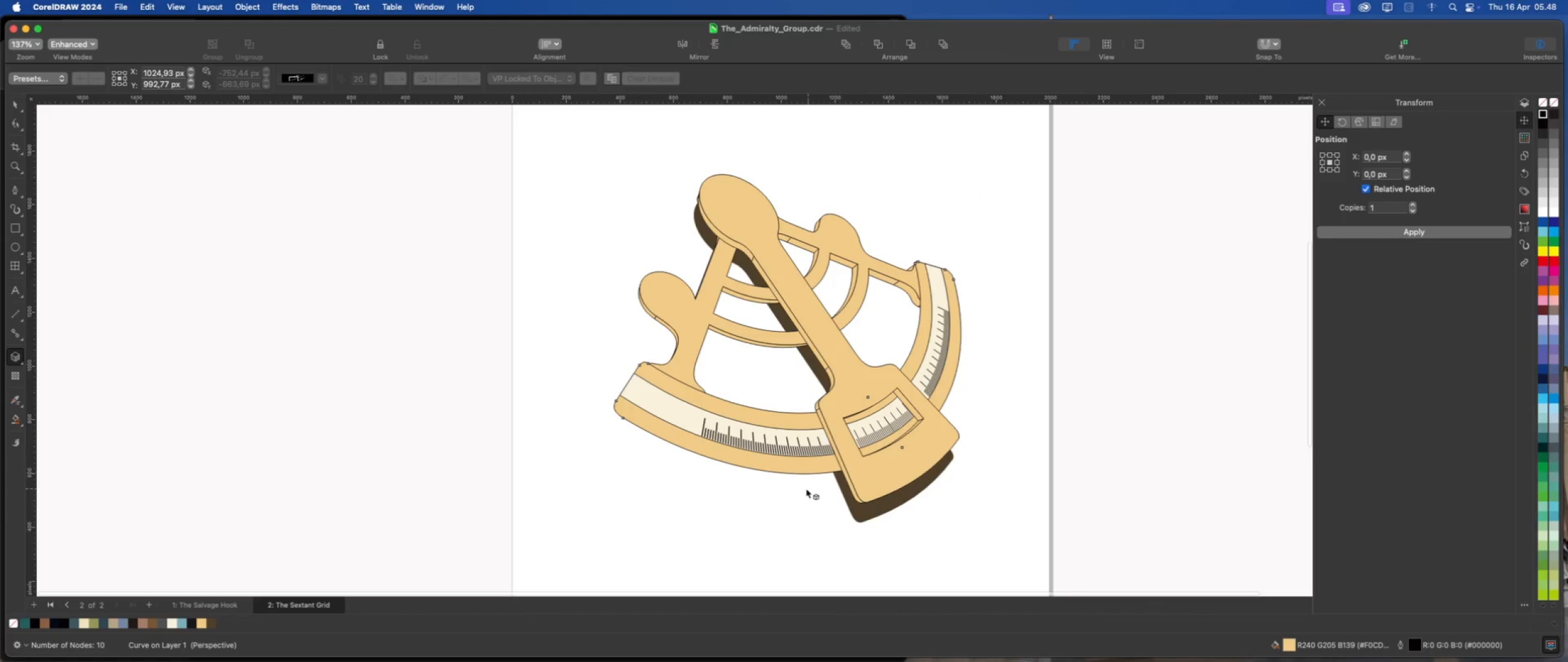 
scroll: coordinate [734, 485], scroll_direction: up, amount: 1.0
 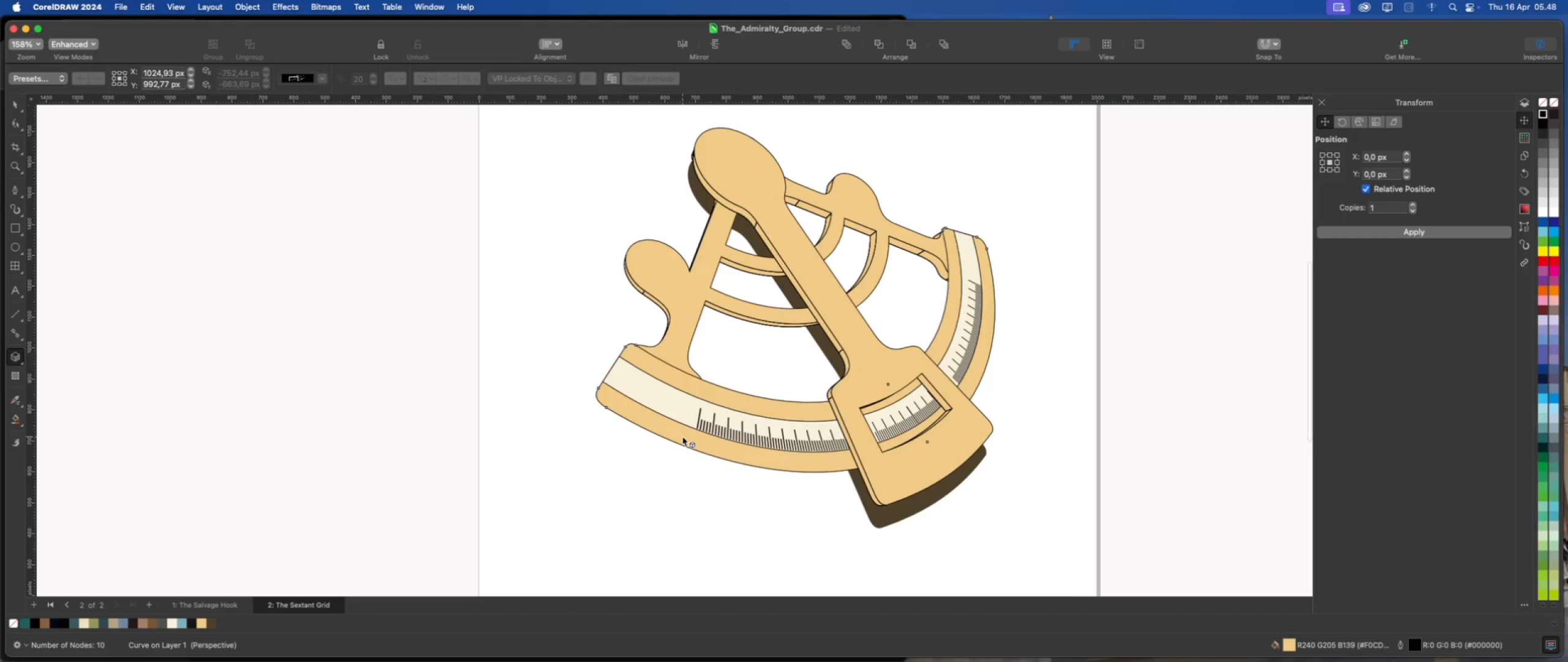 
left_click_drag(start_coordinate=[682, 436], to_coordinate=[579, 493])
 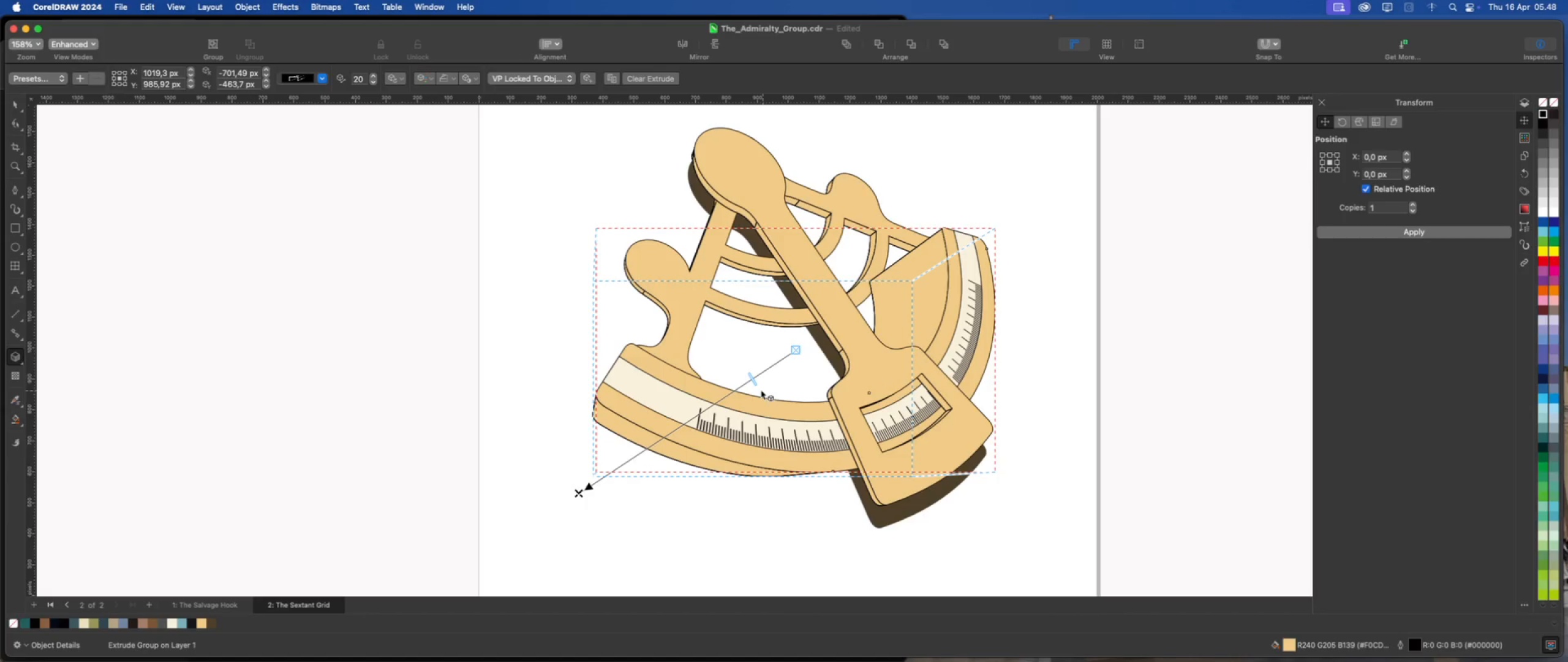 
left_click_drag(start_coordinate=[753, 383], to_coordinate=[793, 355])
 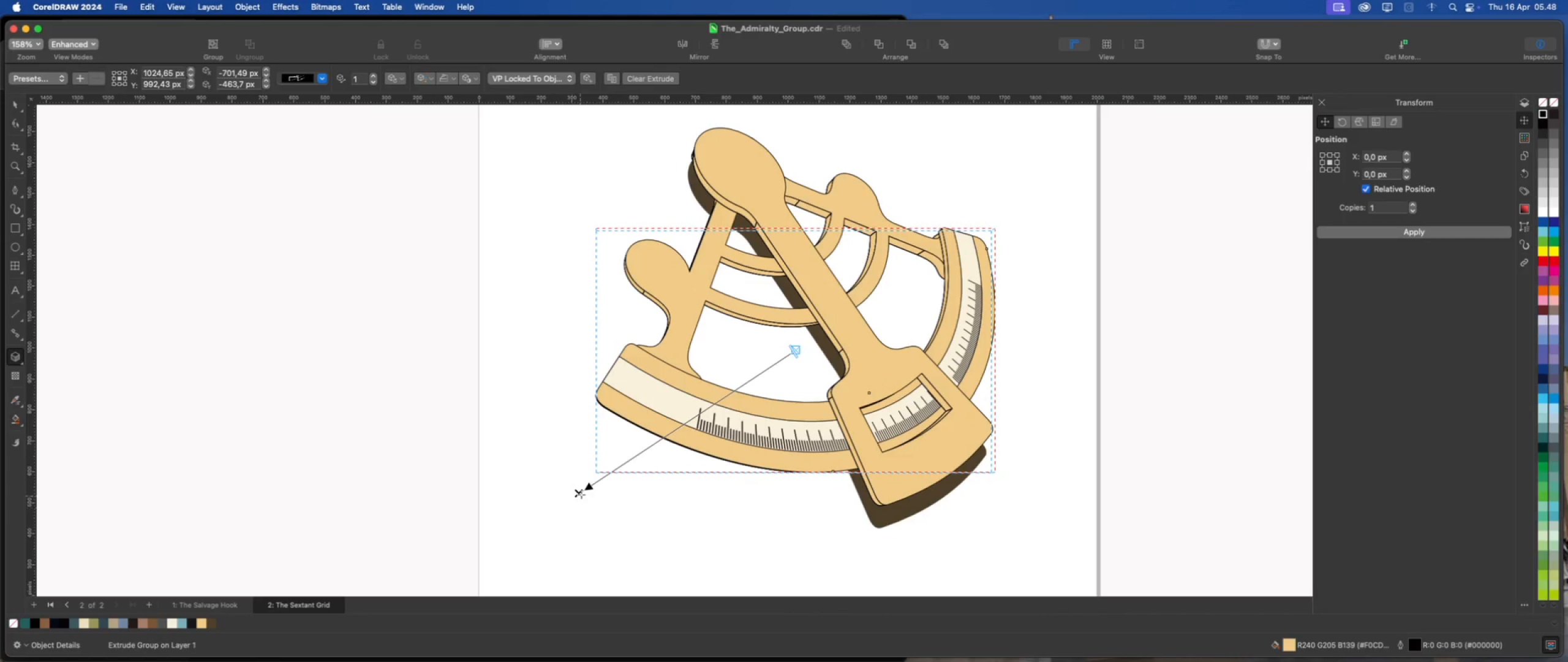 
left_click_drag(start_coordinate=[580, 493], to_coordinate=[559, 509])
 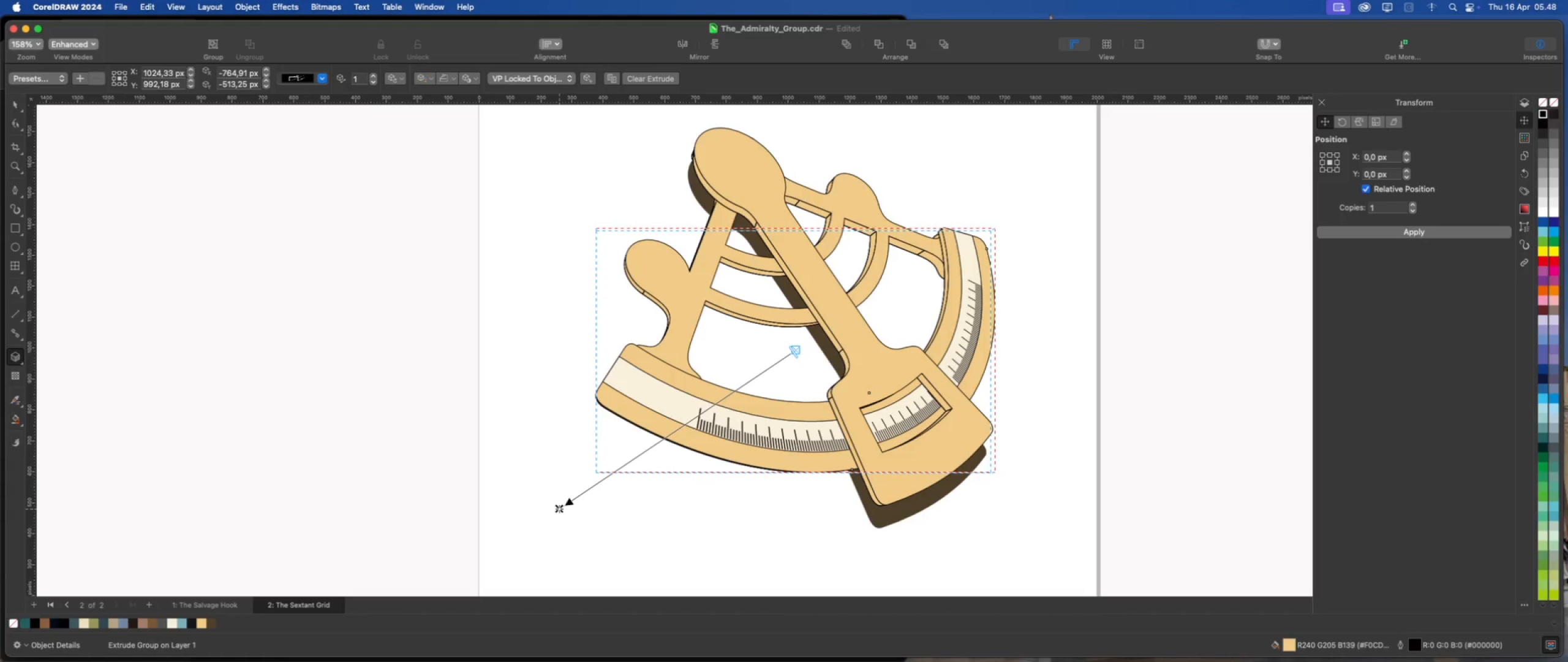 
left_click_drag(start_coordinate=[559, 509], to_coordinate=[597, 527])
 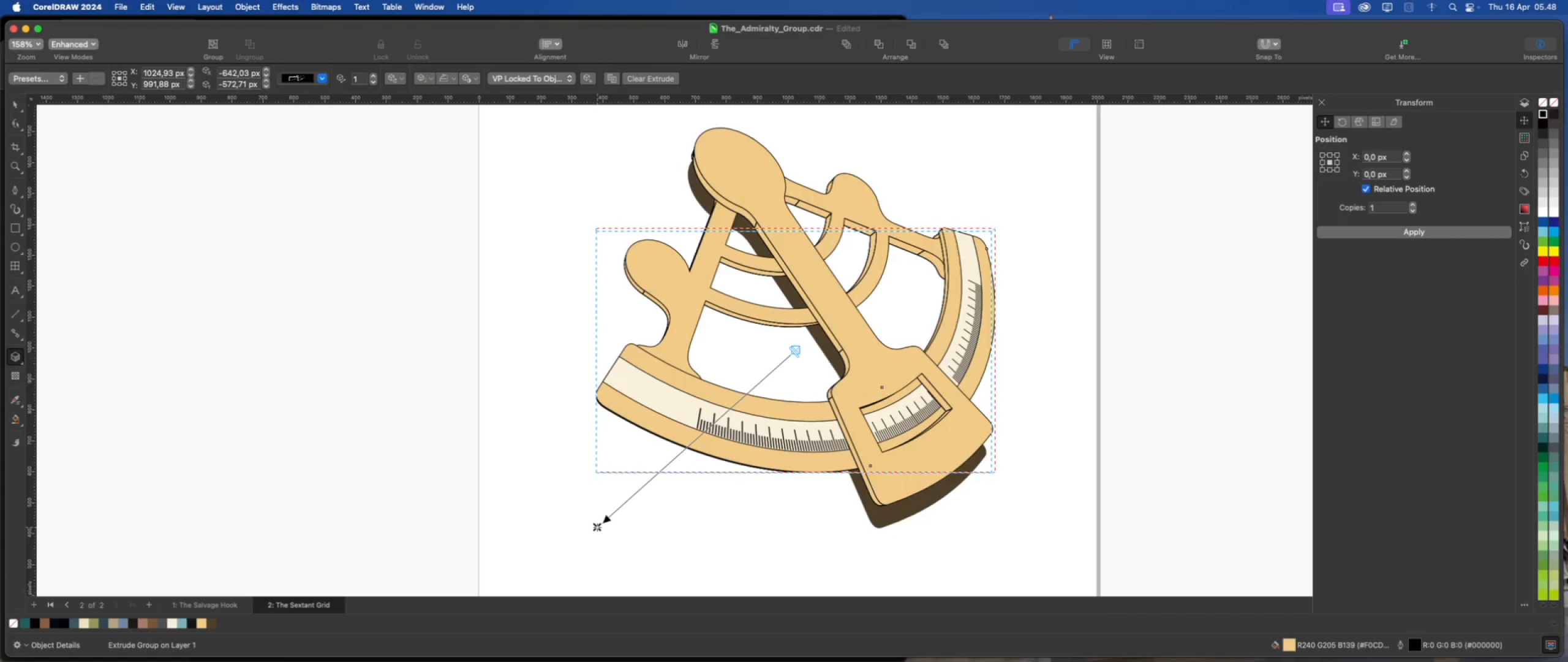 
left_click_drag(start_coordinate=[597, 527], to_coordinate=[592, 550])
 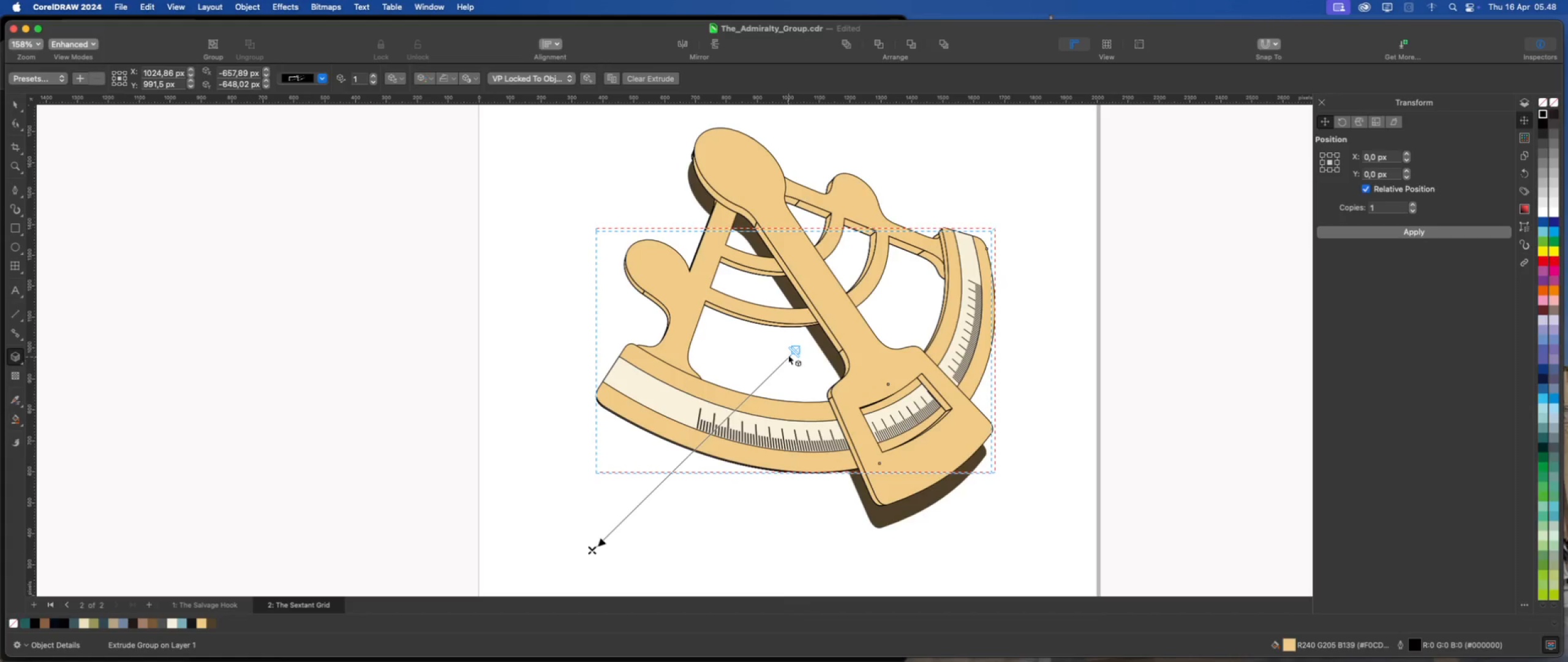 
left_click_drag(start_coordinate=[793, 351], to_coordinate=[790, 354])
 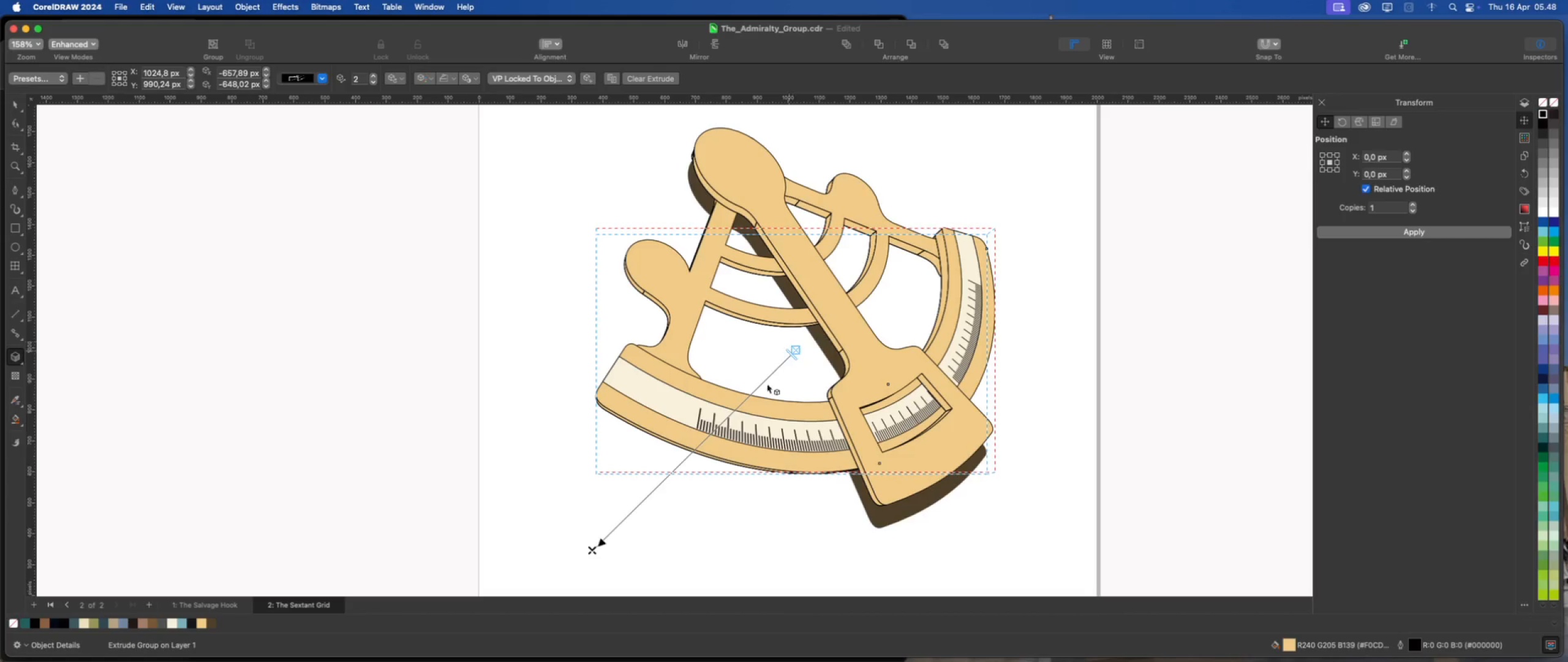 
left_click_drag(start_coordinate=[592, 550], to_coordinate=[587, 590])
 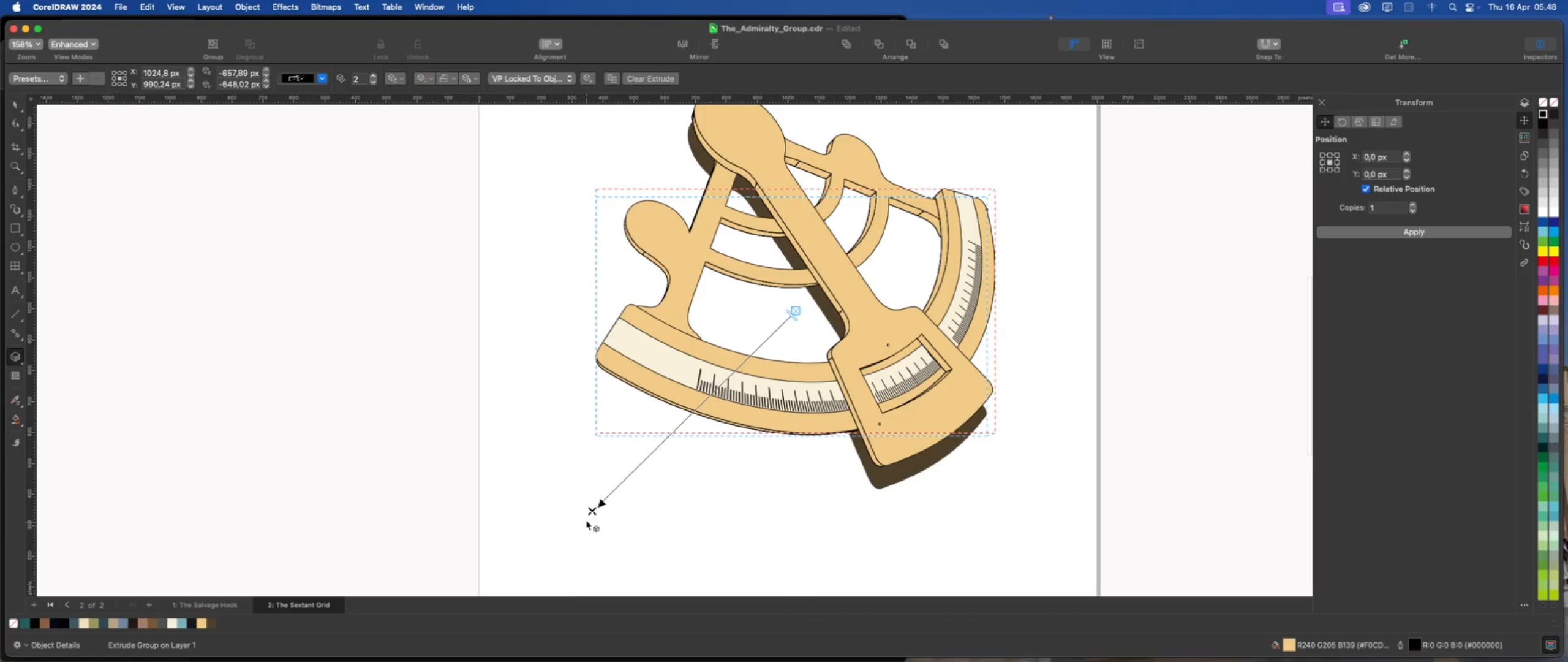 
left_click_drag(start_coordinate=[590, 509], to_coordinate=[585, 527])
 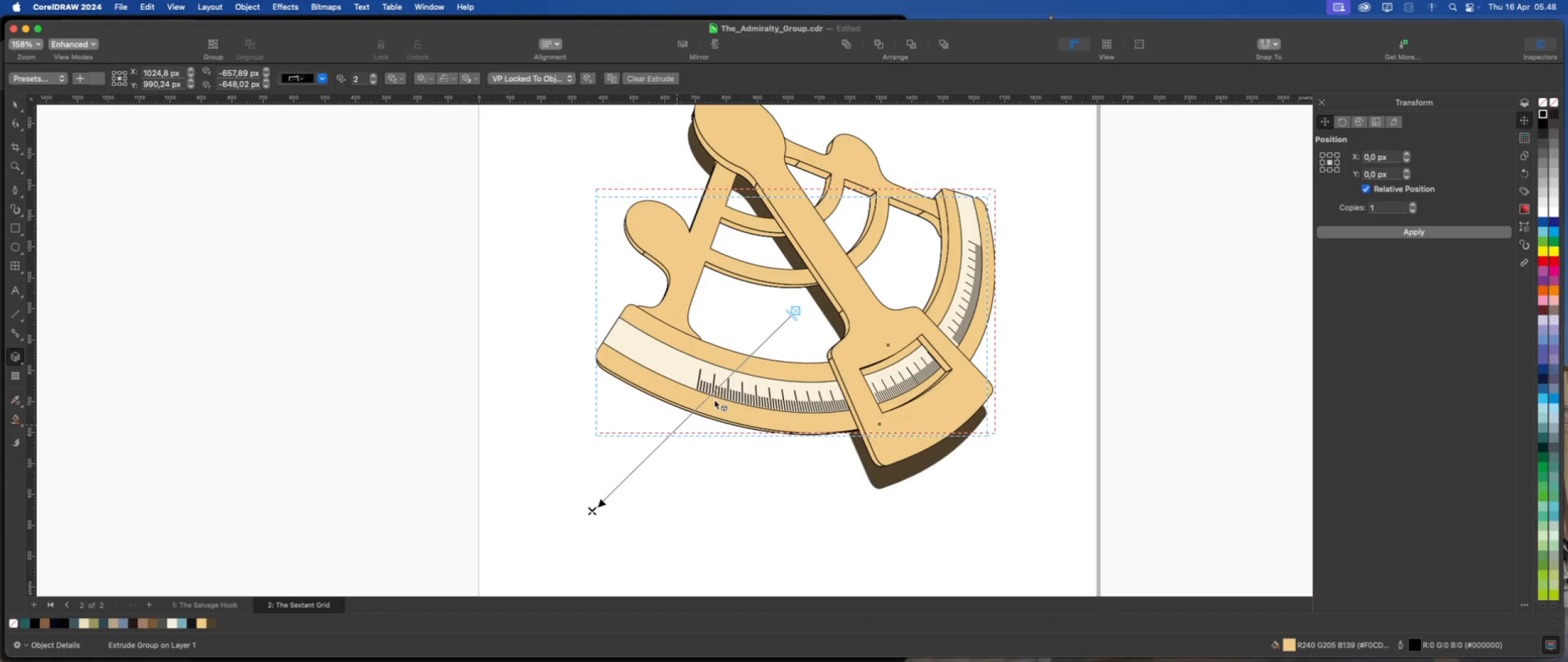 
scroll: coordinate [748, 377], scroll_direction: down, amount: 2.0
 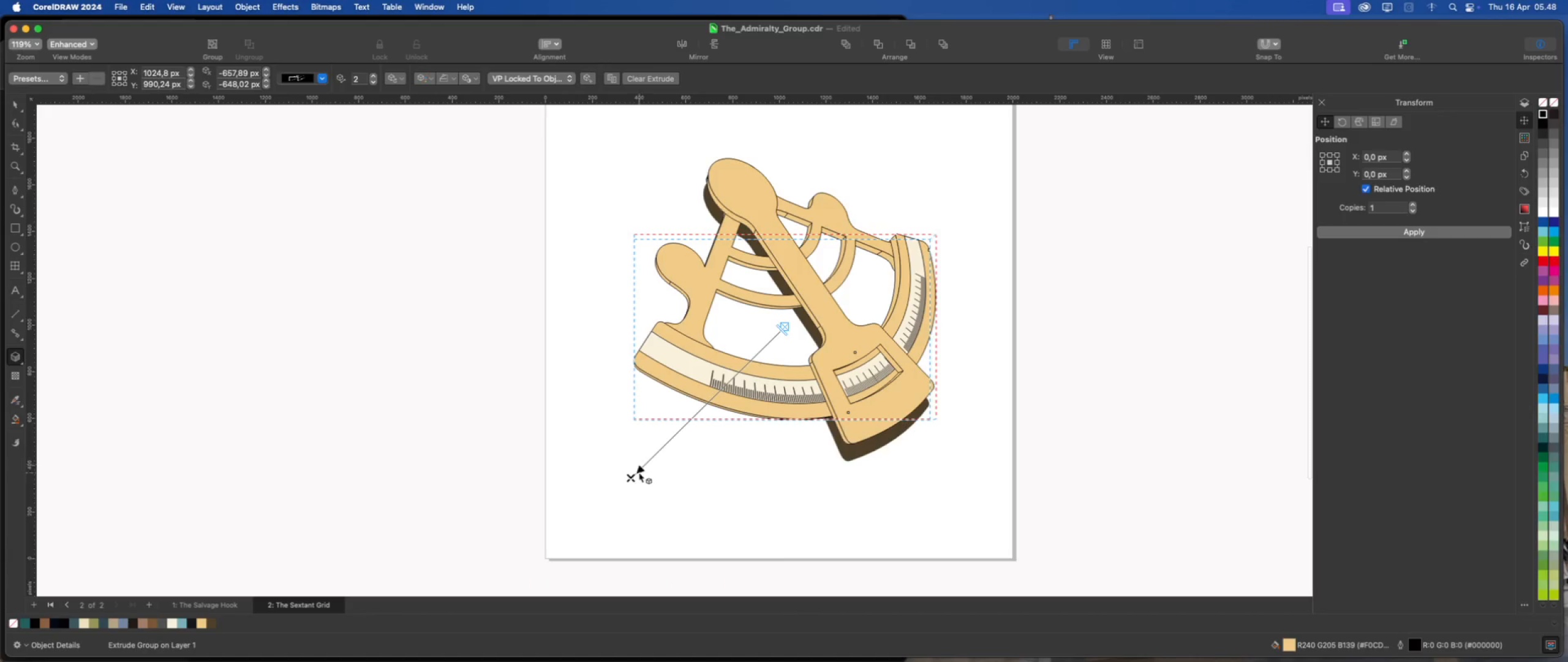 
left_click_drag(start_coordinate=[631, 479], to_coordinate=[592, 527])
 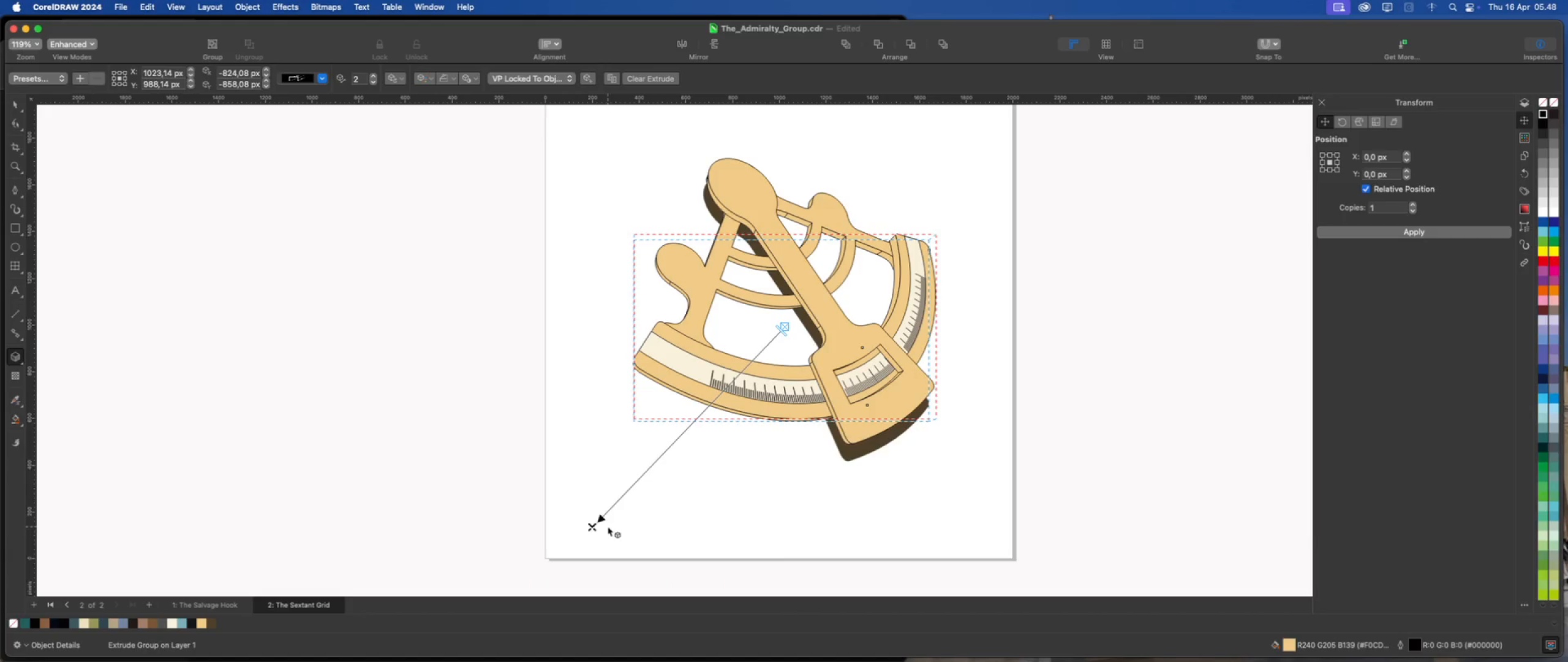 
left_click_drag(start_coordinate=[592, 527], to_coordinate=[548, 569])
 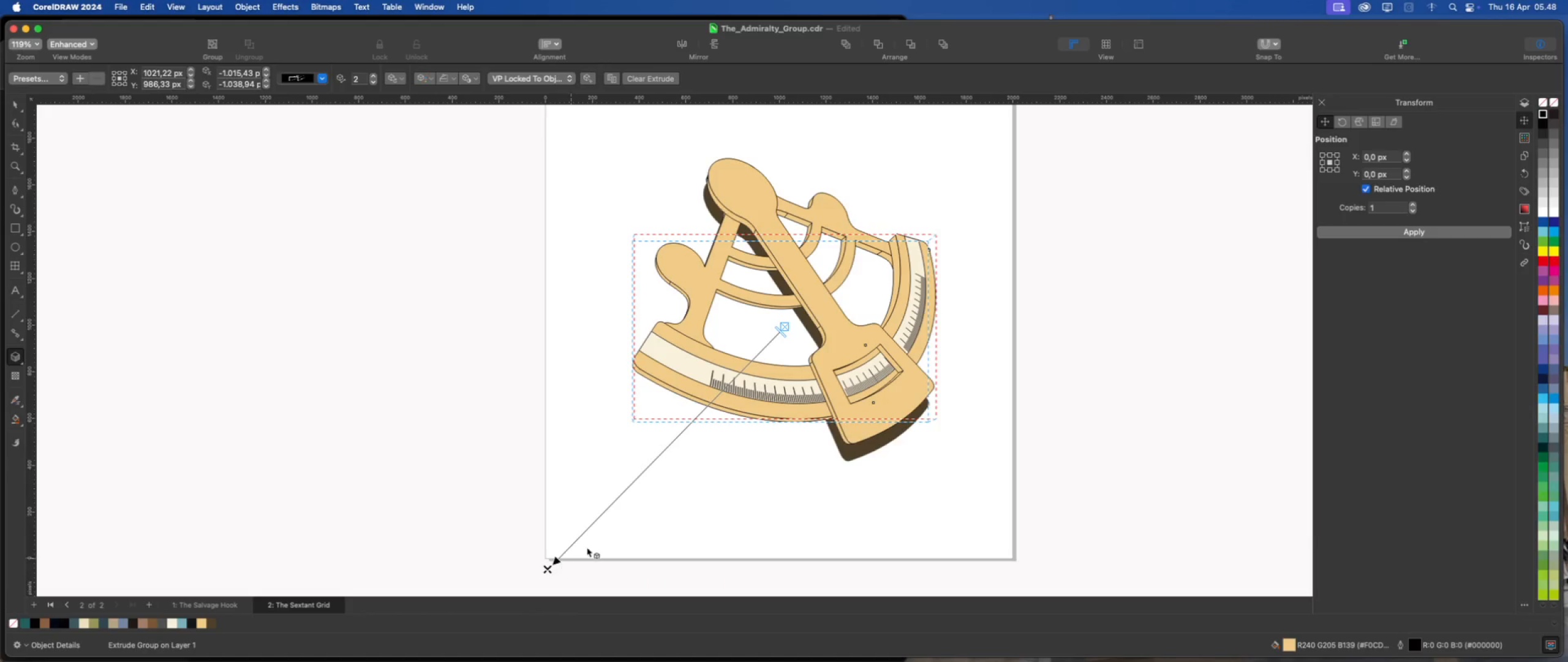 
scroll: coordinate [809, 359], scroll_direction: down, amount: 1.0
 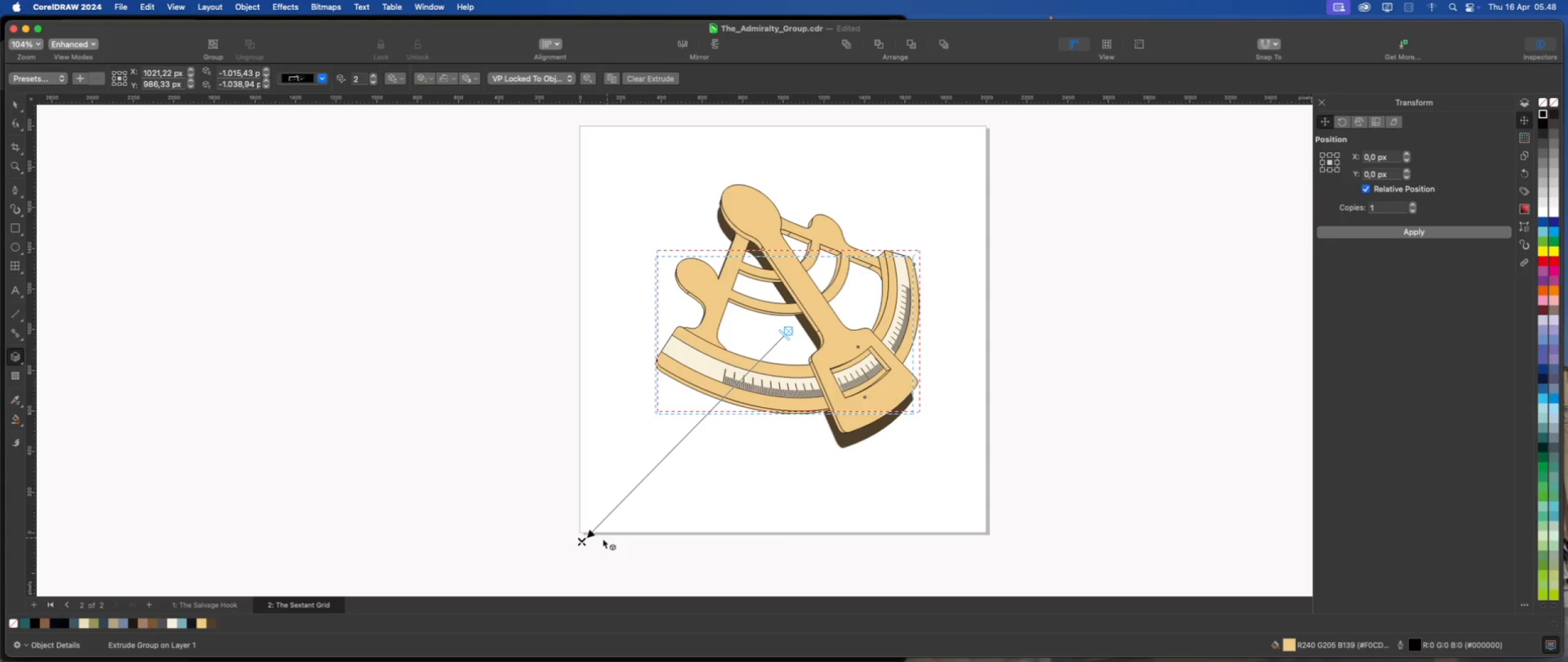 
left_click_drag(start_coordinate=[582, 543], to_coordinate=[592, 574])
 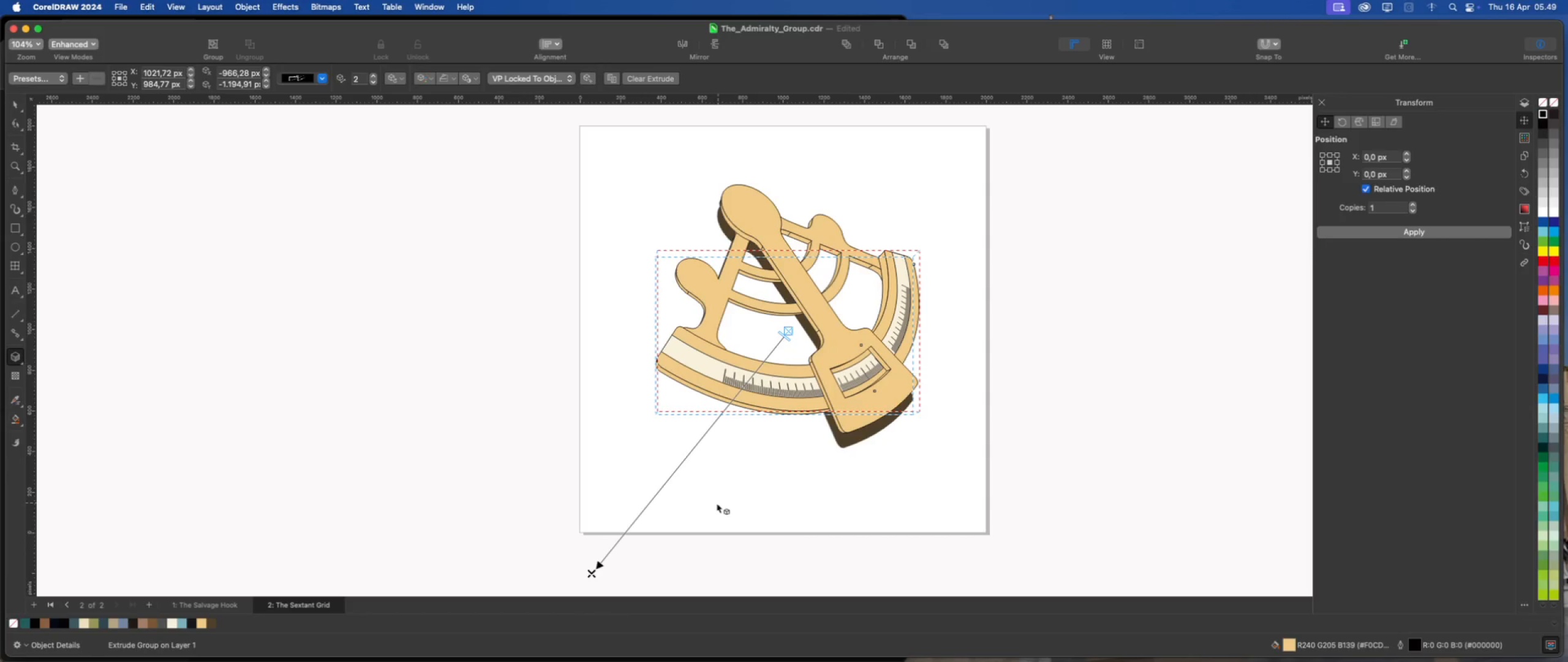 
scroll: coordinate [738, 320], scroll_direction: down, amount: 1.0
 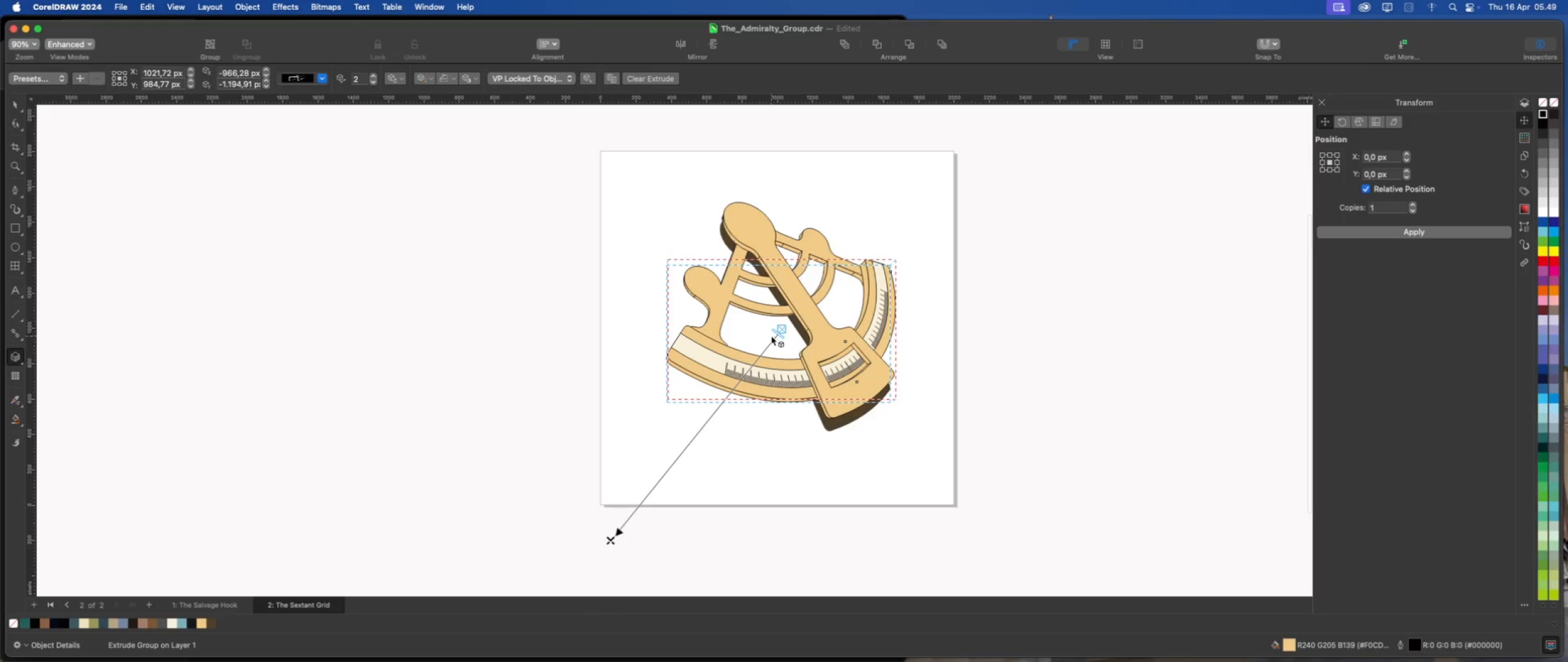 
mouse_move([764, 349])
 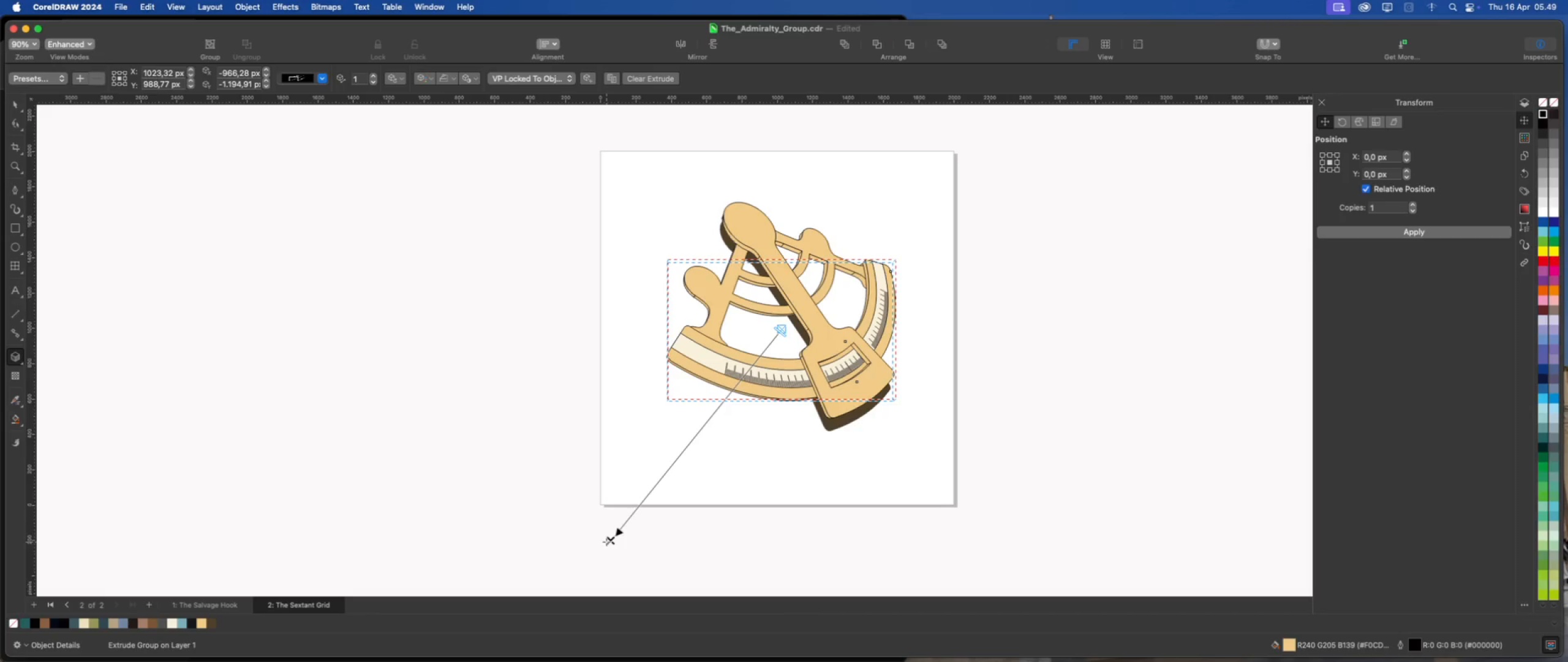 
left_click_drag(start_coordinate=[609, 543], to_coordinate=[600, 568])
 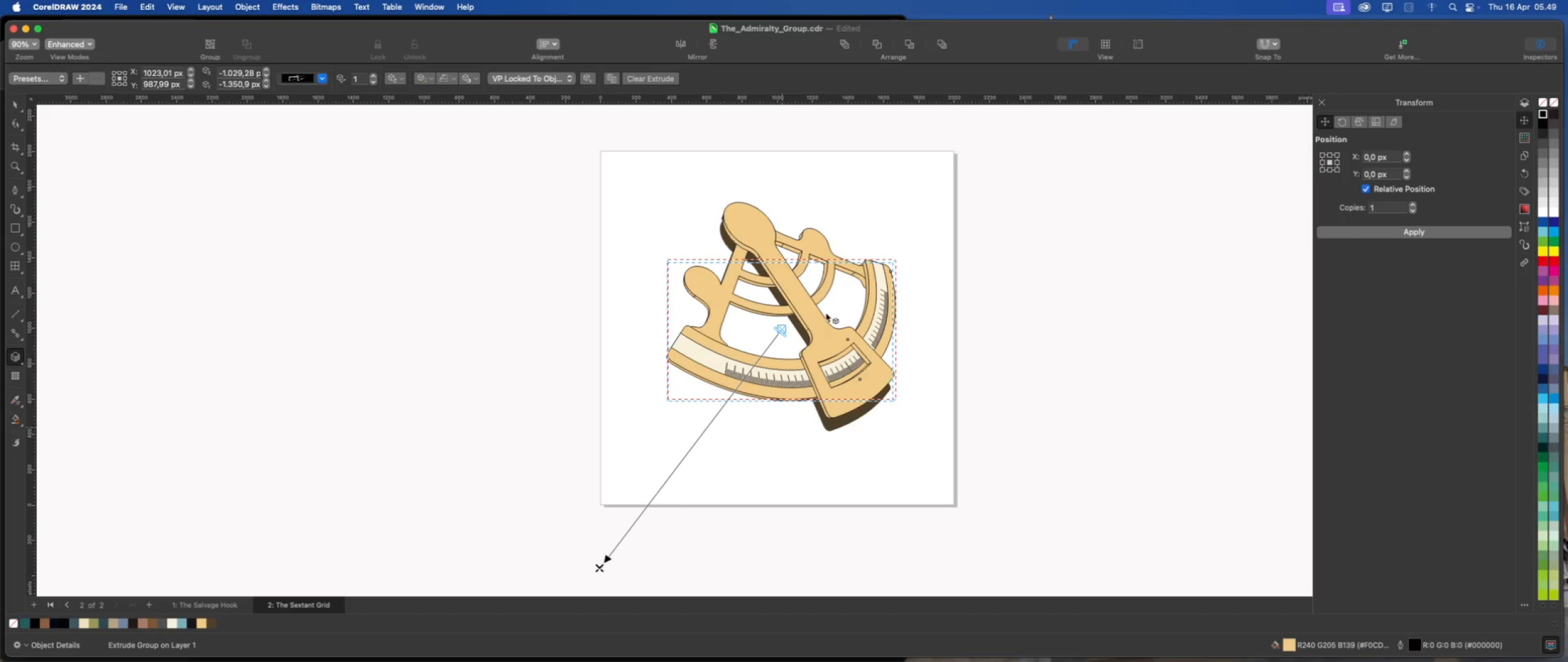 
scroll: coordinate [766, 333], scroll_direction: down, amount: 2.0
 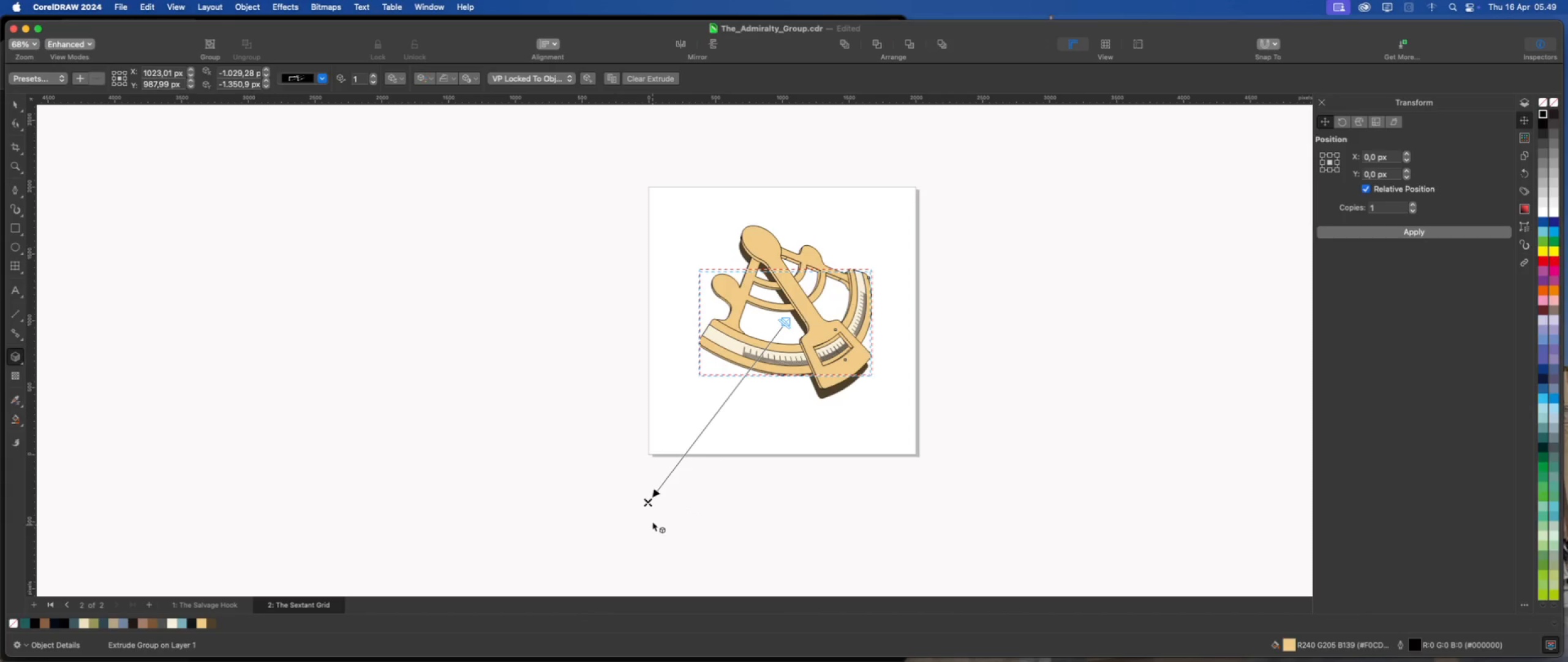 
left_click_drag(start_coordinate=[649, 504], to_coordinate=[625, 550])
 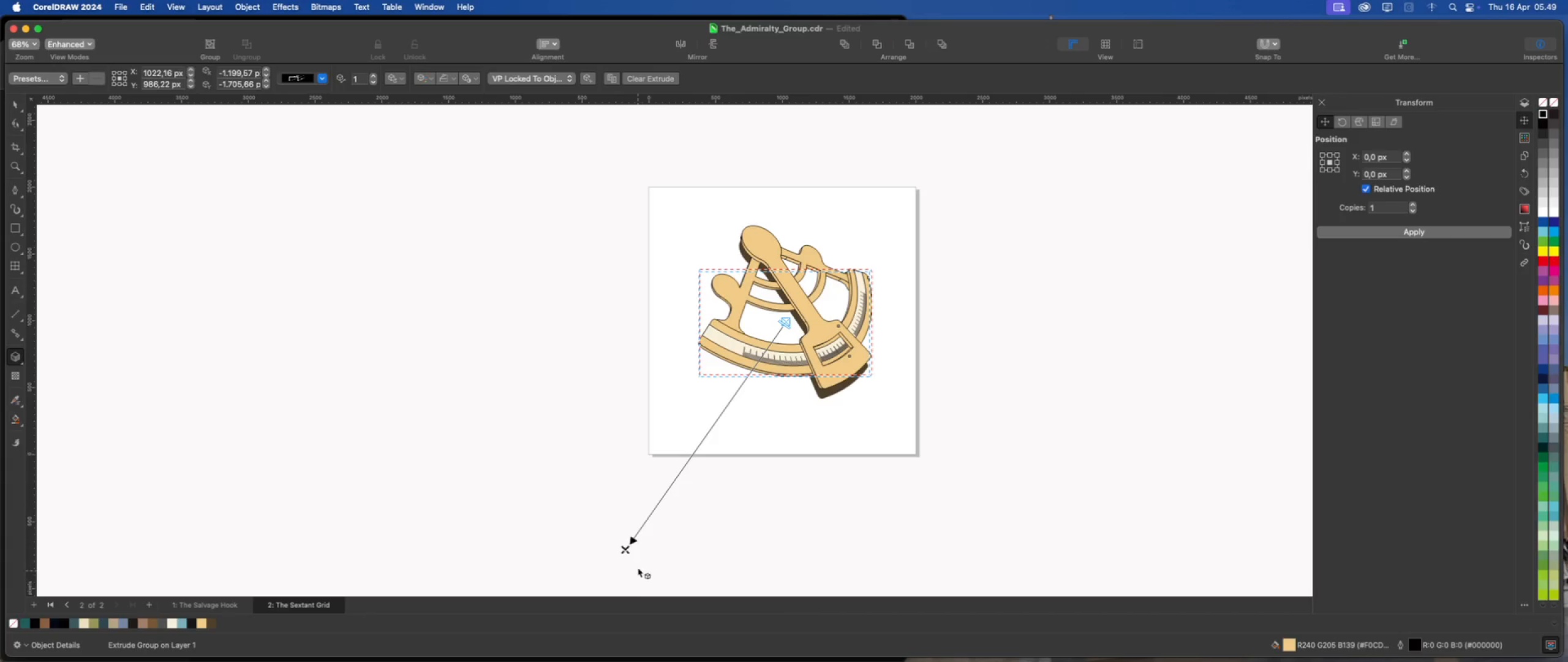 
left_click_drag(start_coordinate=[623, 548], to_coordinate=[586, 594])
 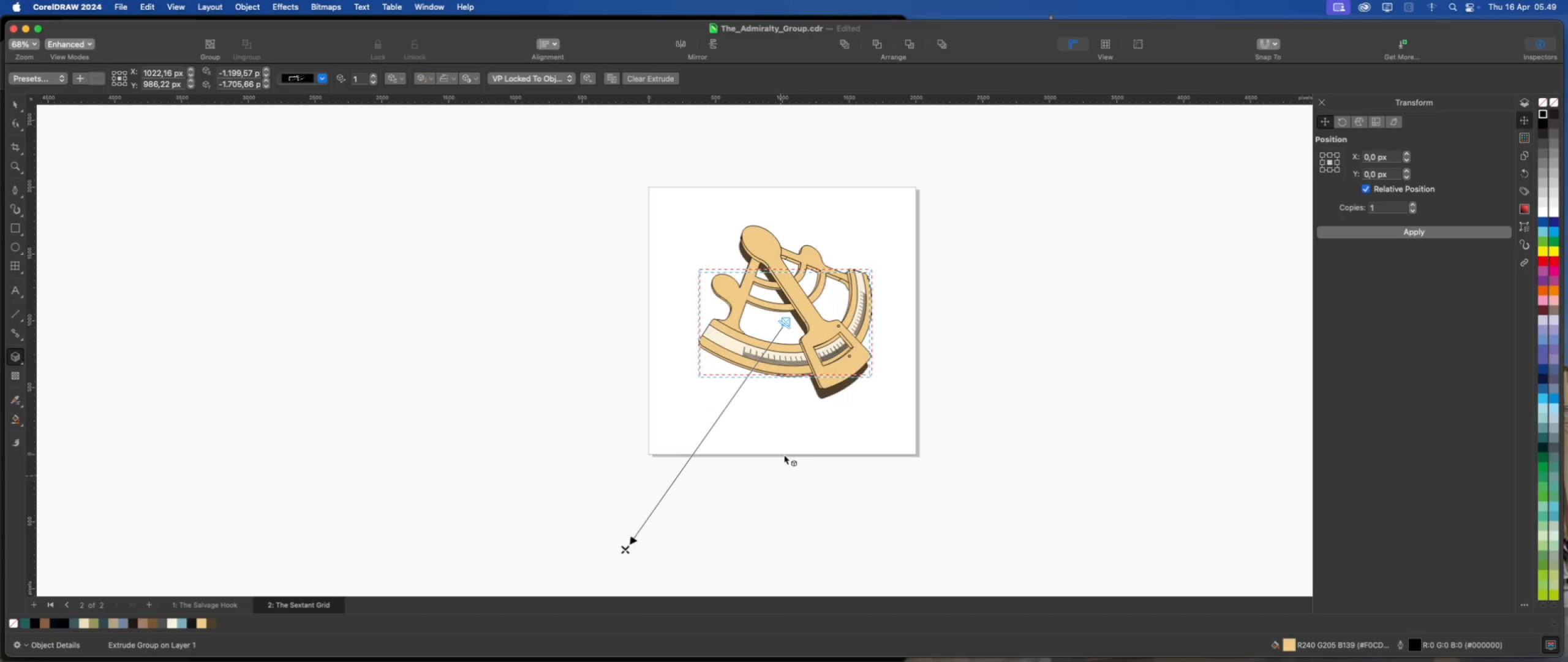 
scroll: coordinate [798, 389], scroll_direction: down, amount: 2.0
 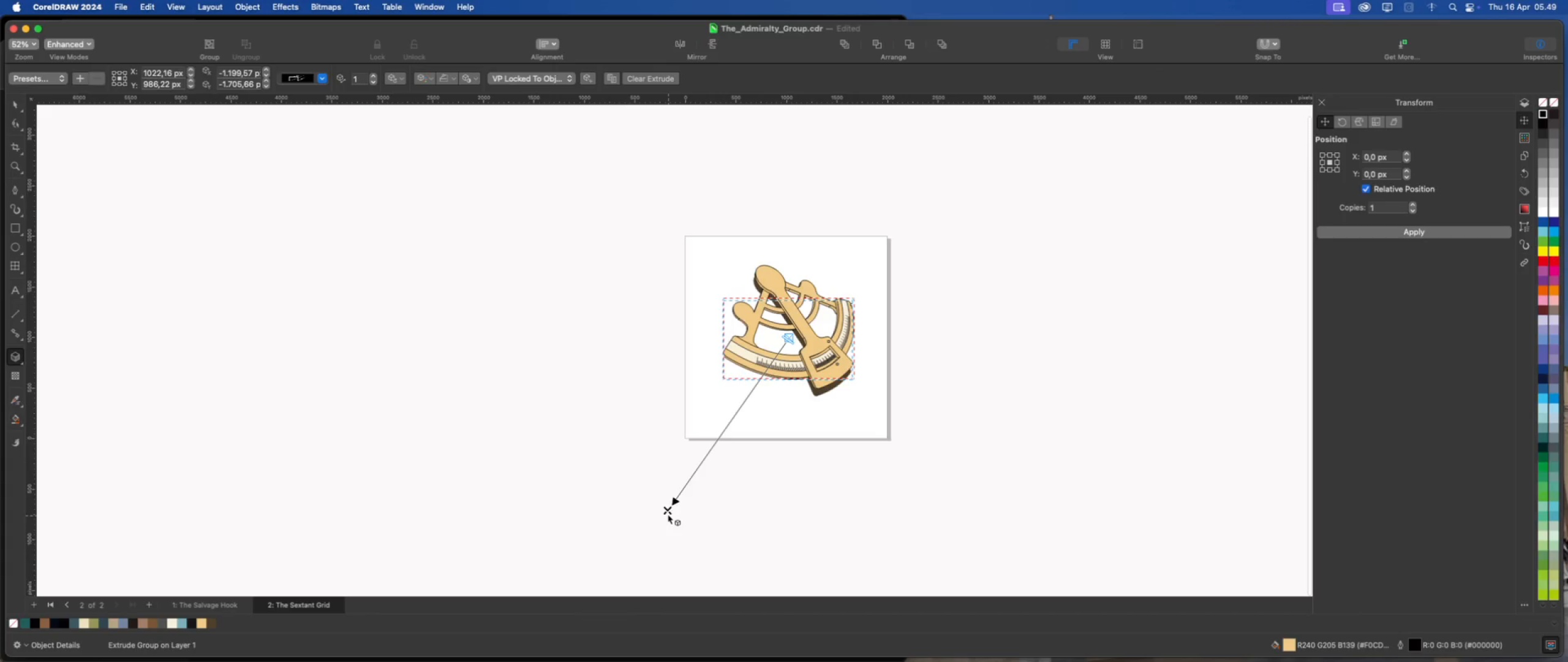 
left_click_drag(start_coordinate=[666, 509], to_coordinate=[636, 555])
 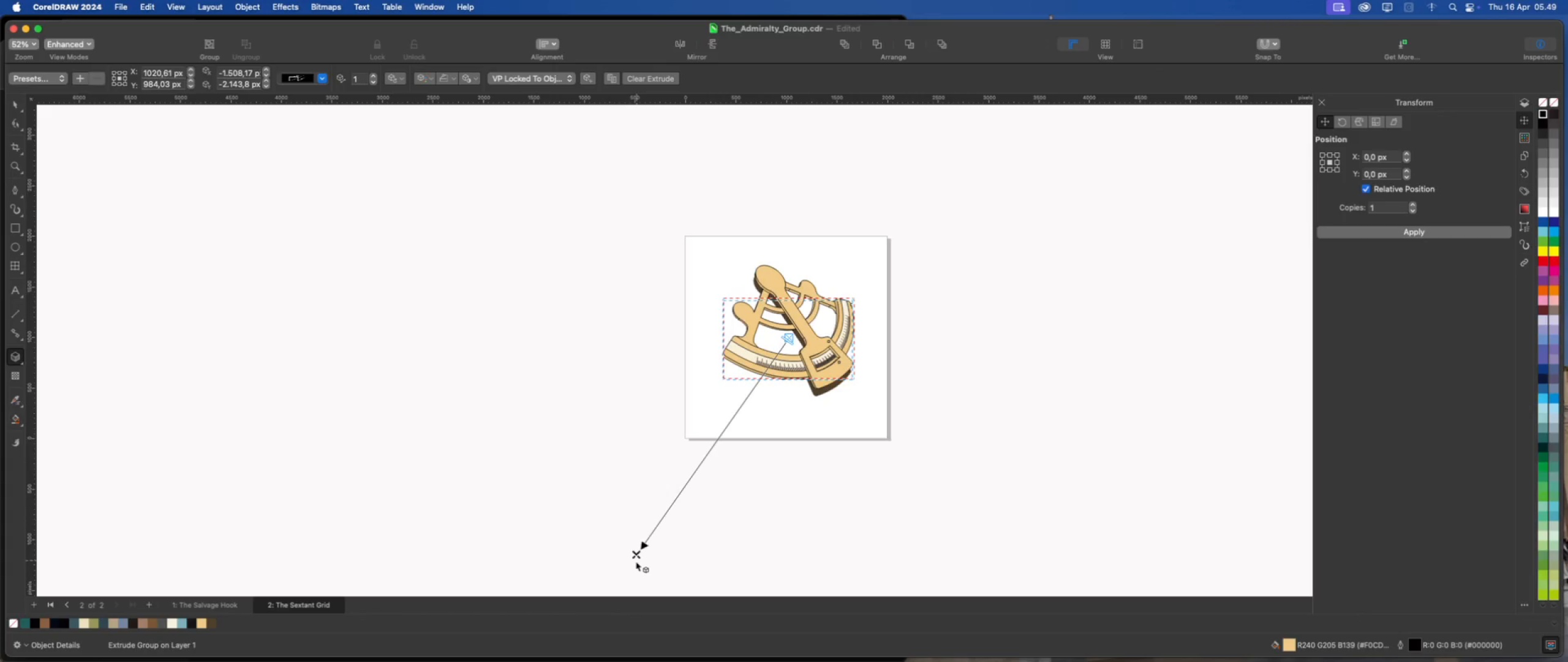 
left_click_drag(start_coordinate=[637, 556], to_coordinate=[613, 584])
 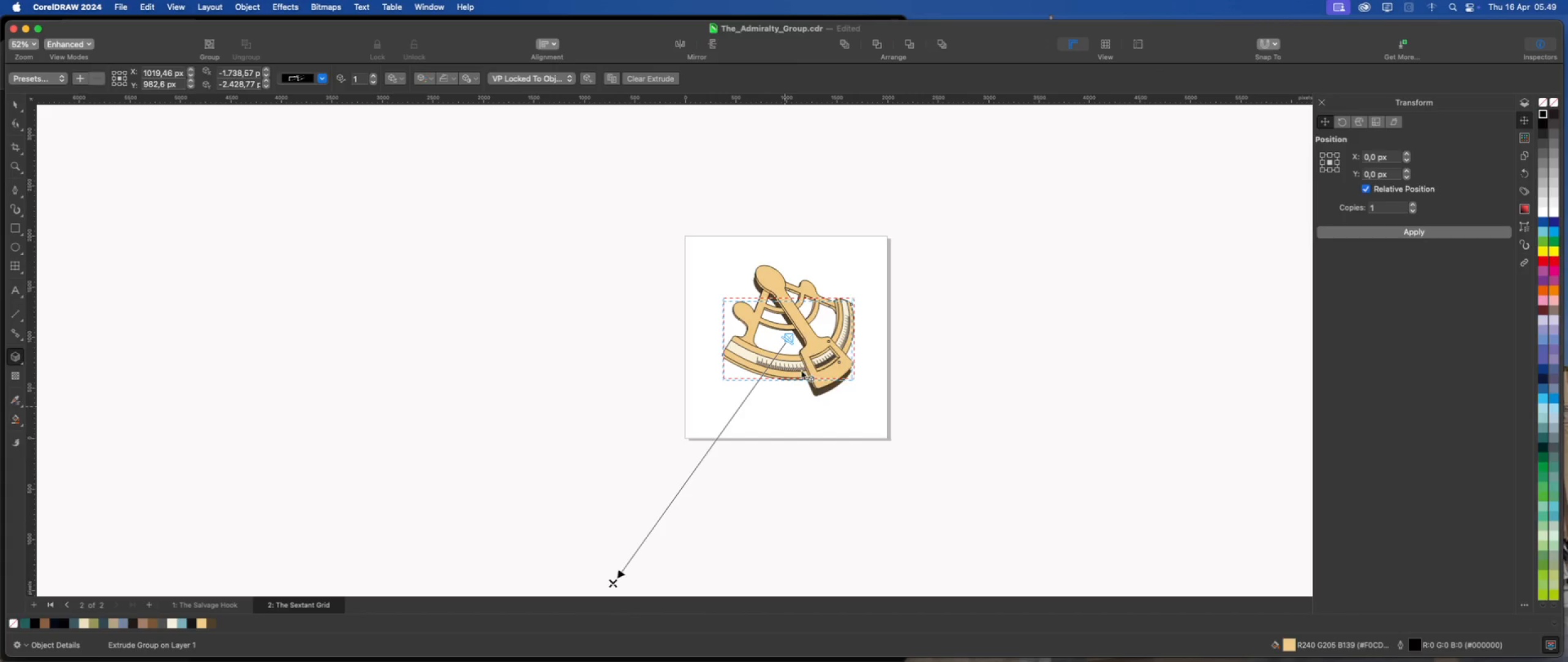 
scroll: coordinate [835, 305], scroll_direction: up, amount: 6.0
 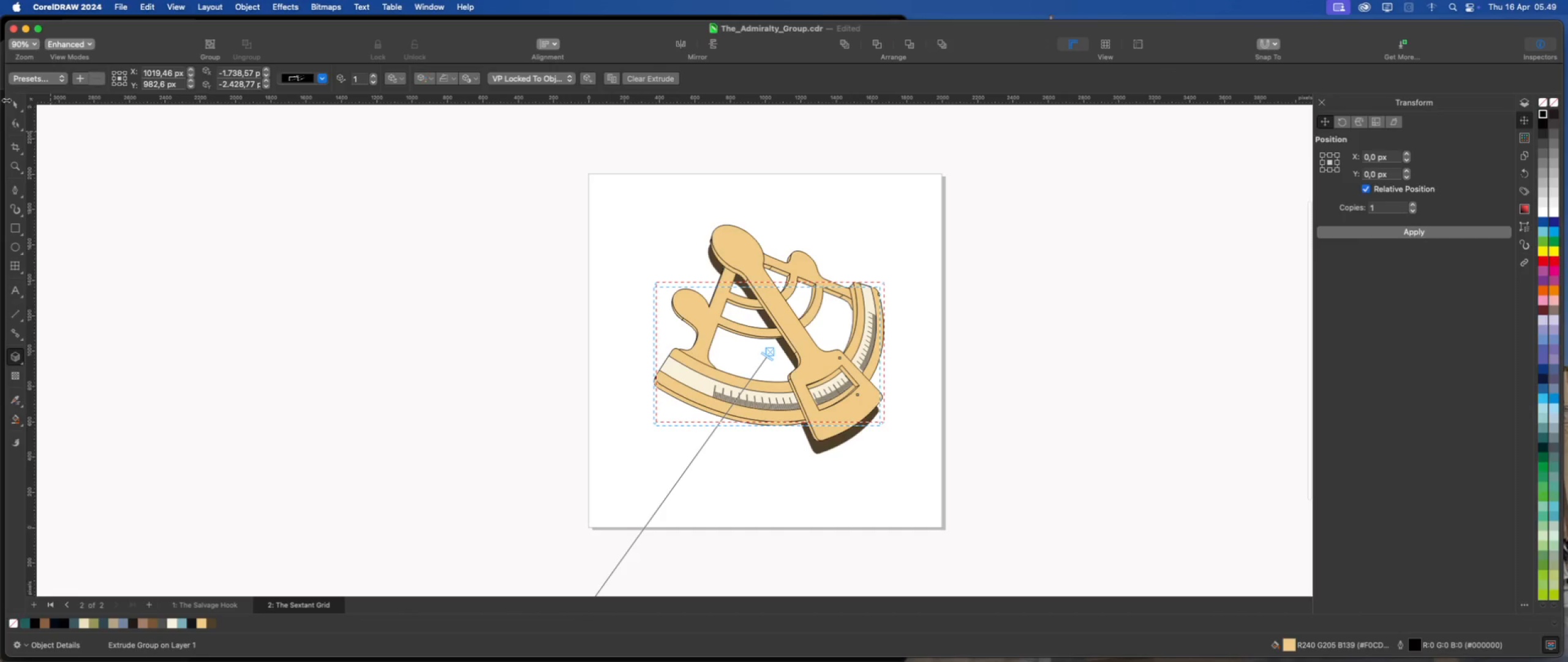 
left_click([18, 107])
 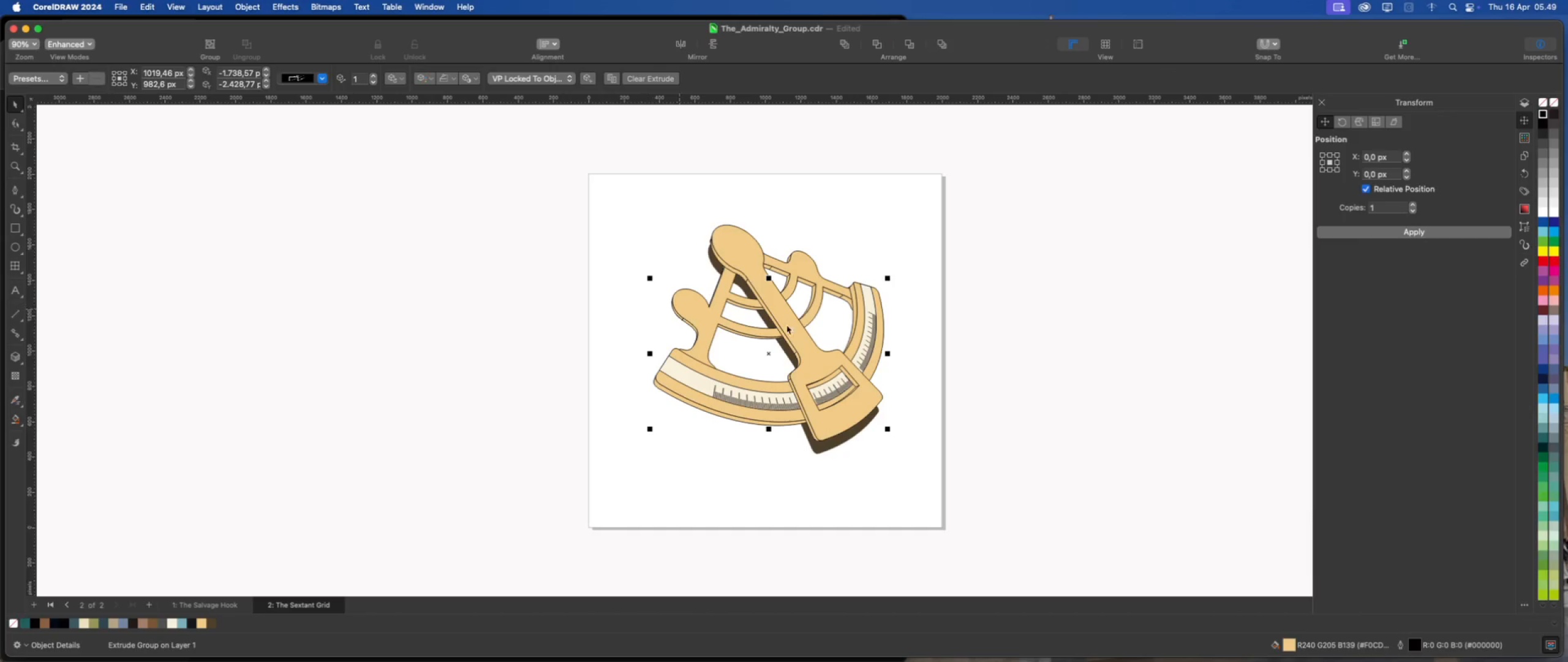 
scroll: coordinate [843, 290], scroll_direction: up, amount: 4.0
 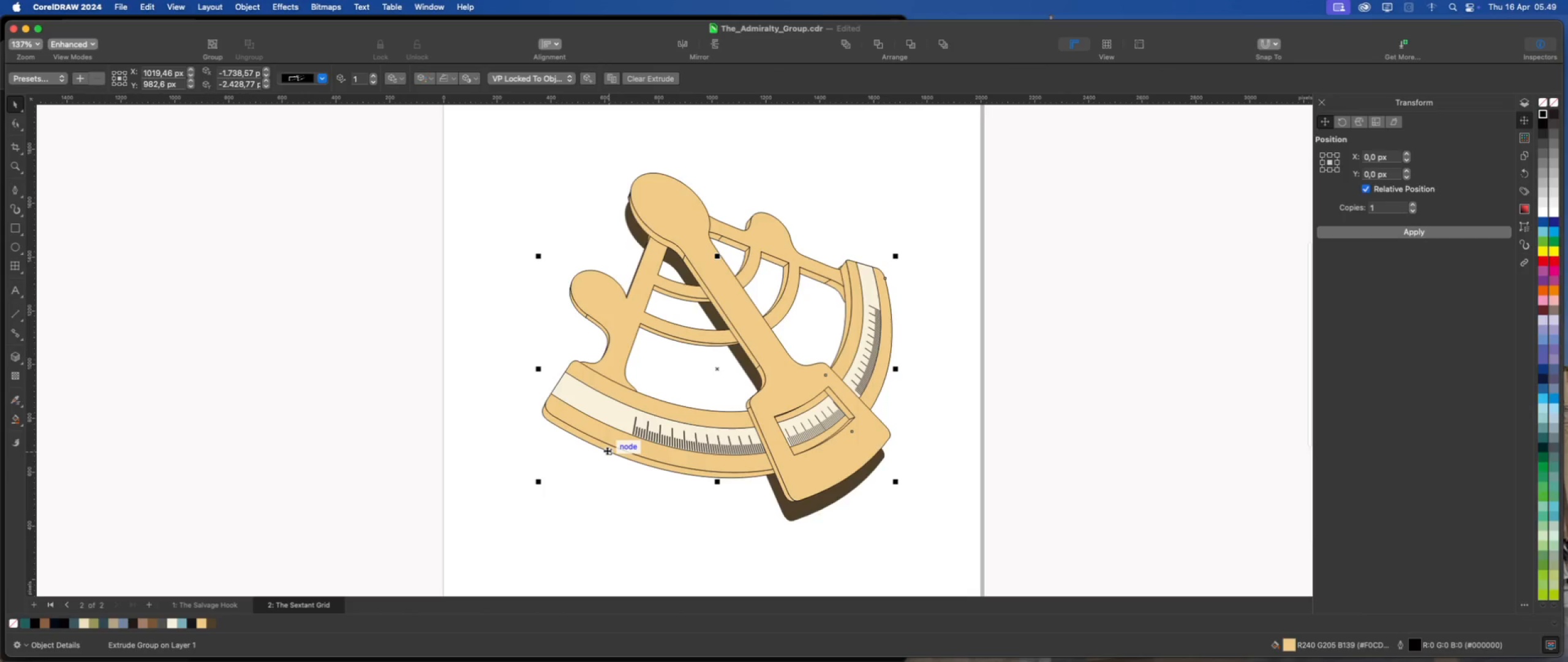 
right_click([607, 451])
 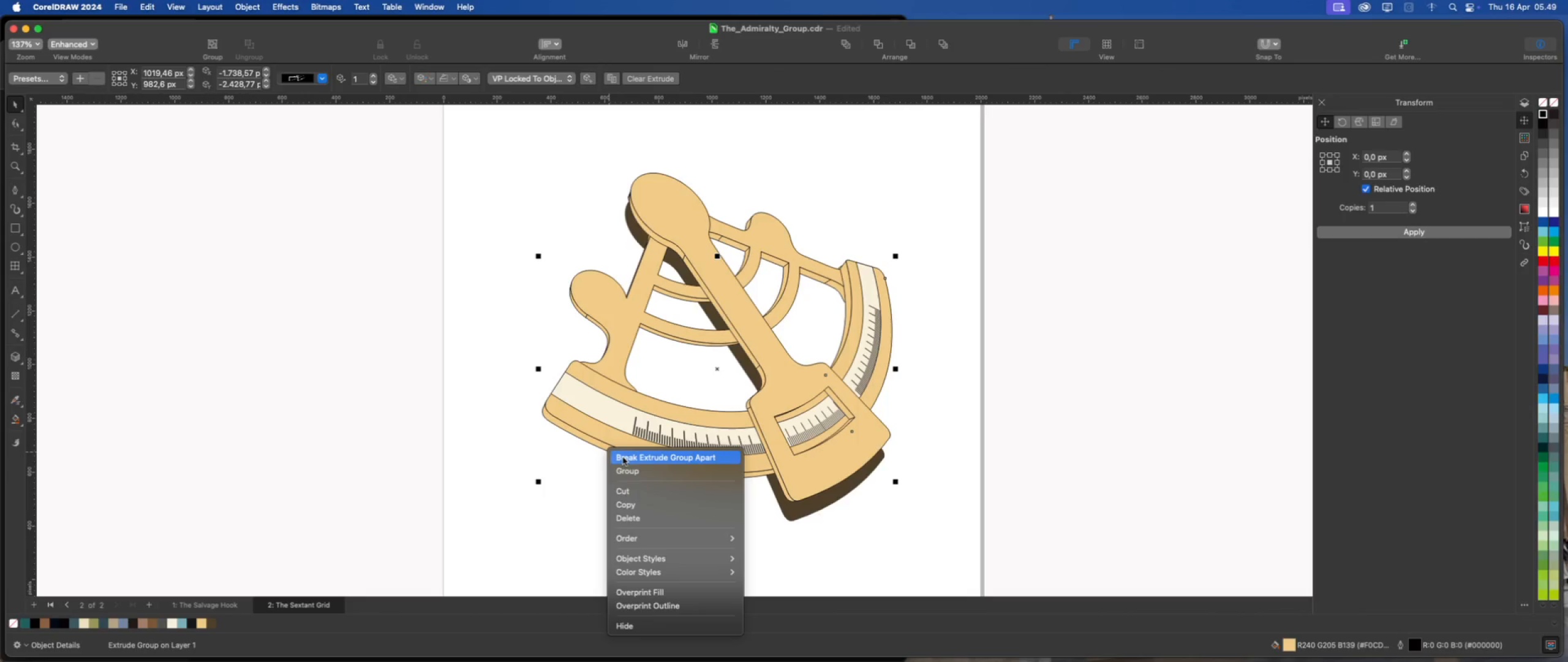 
left_click([624, 457])
 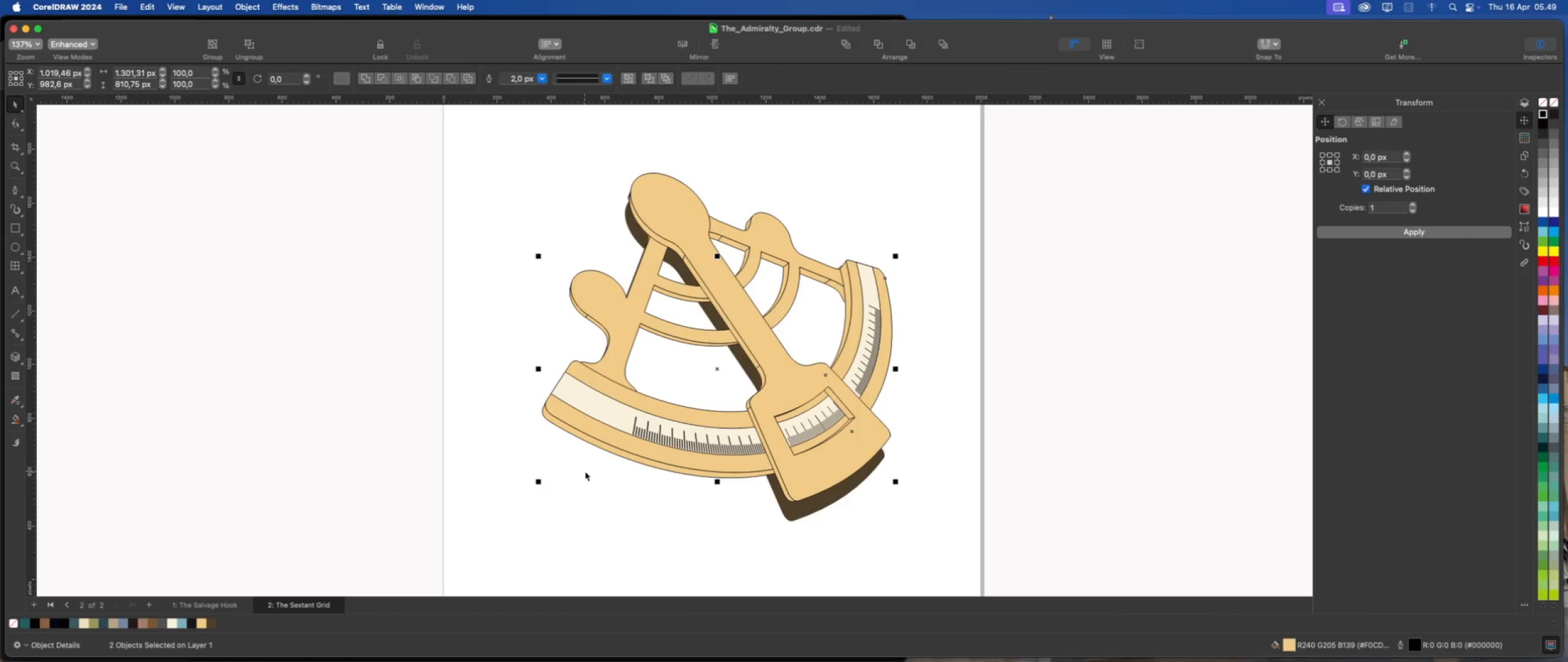 
left_click([585, 471])
 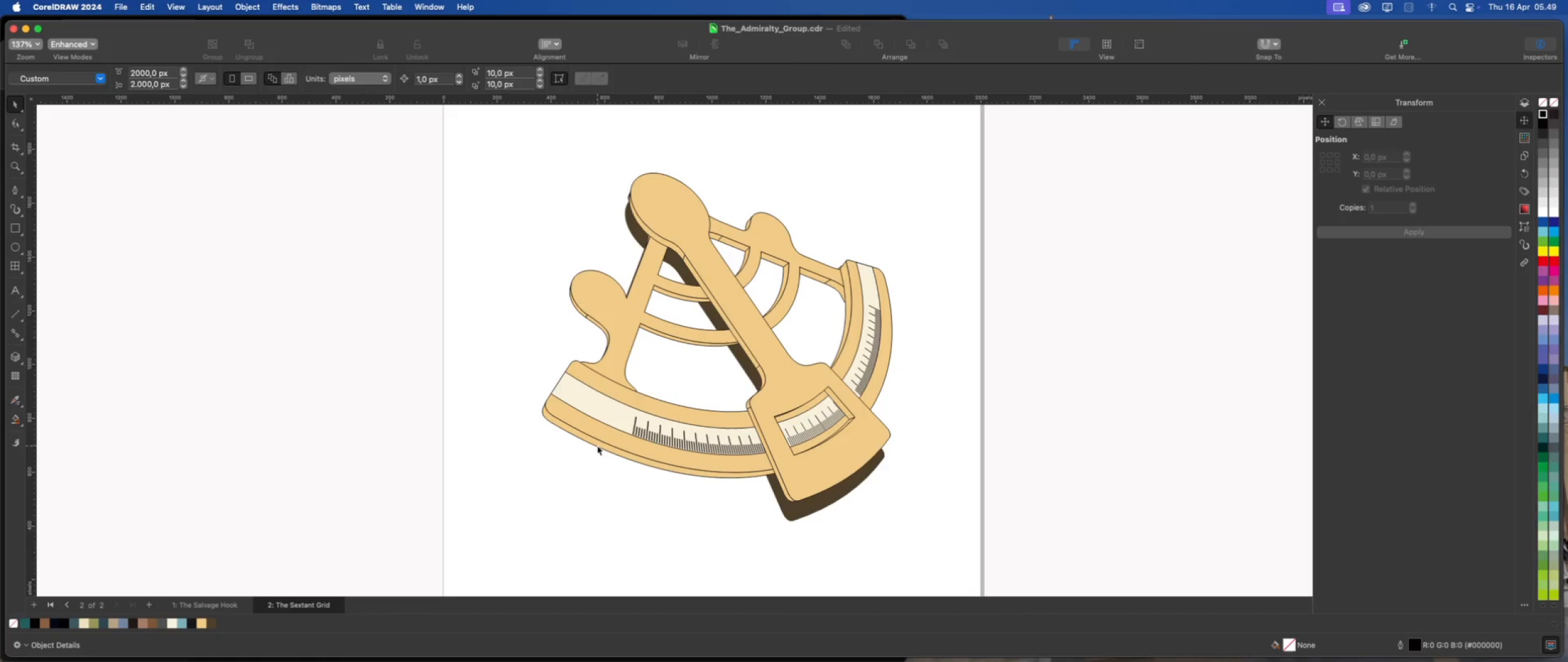 
left_click([597, 446])
 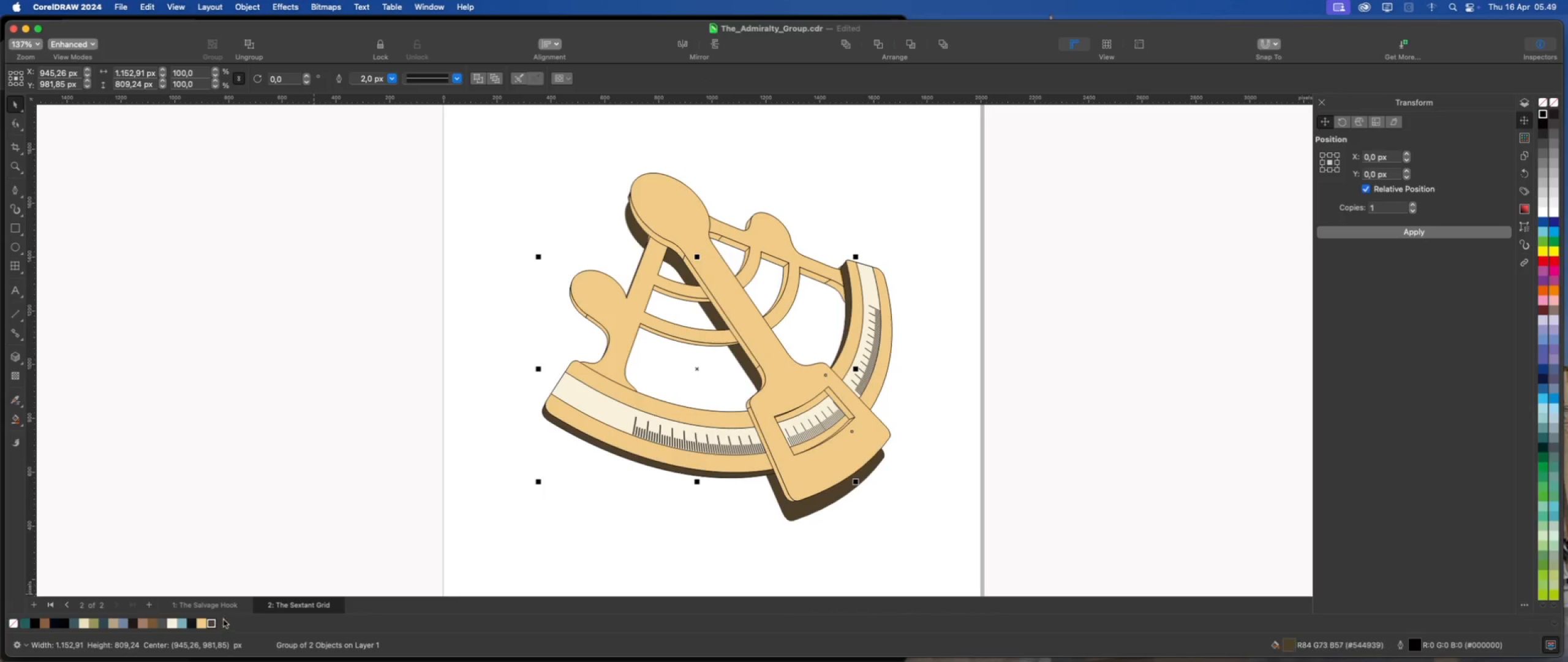 
left_click([513, 531])
 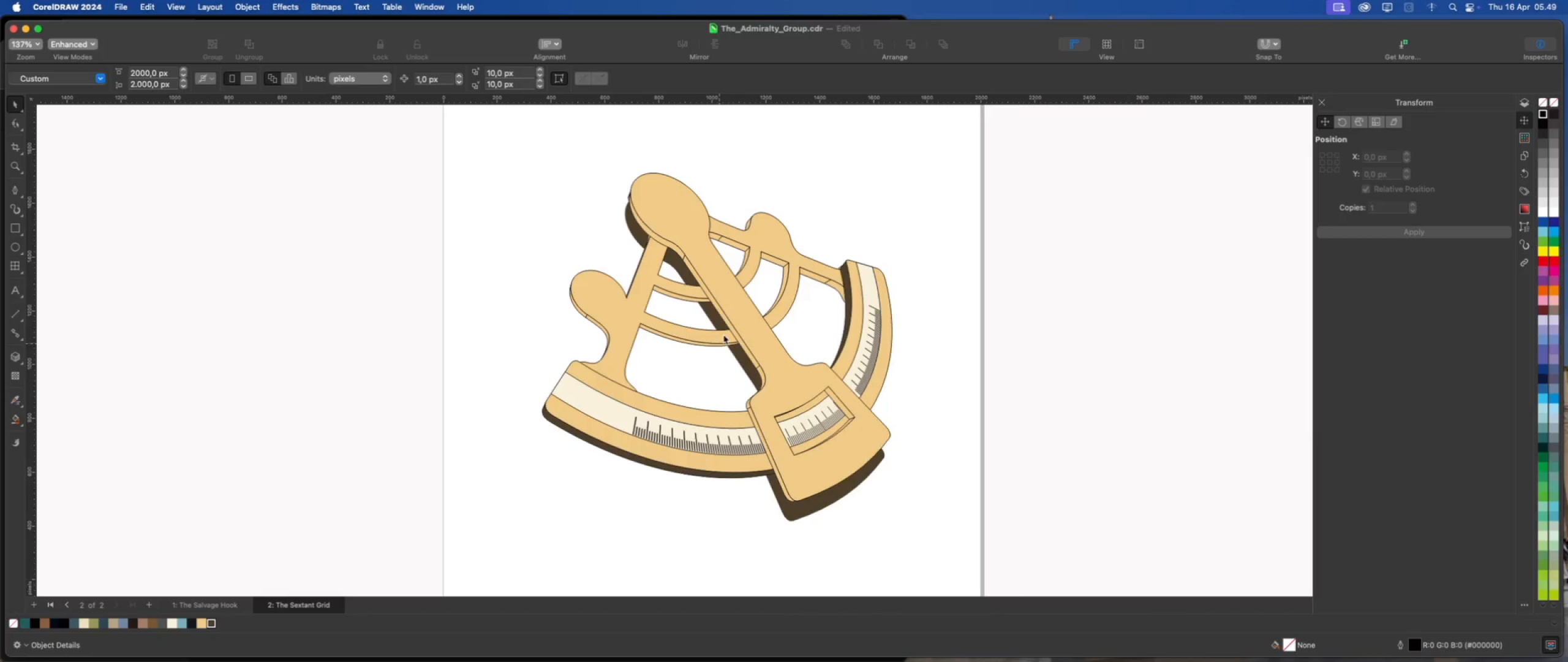 
scroll: coordinate [744, 301], scroll_direction: up, amount: 1.0
 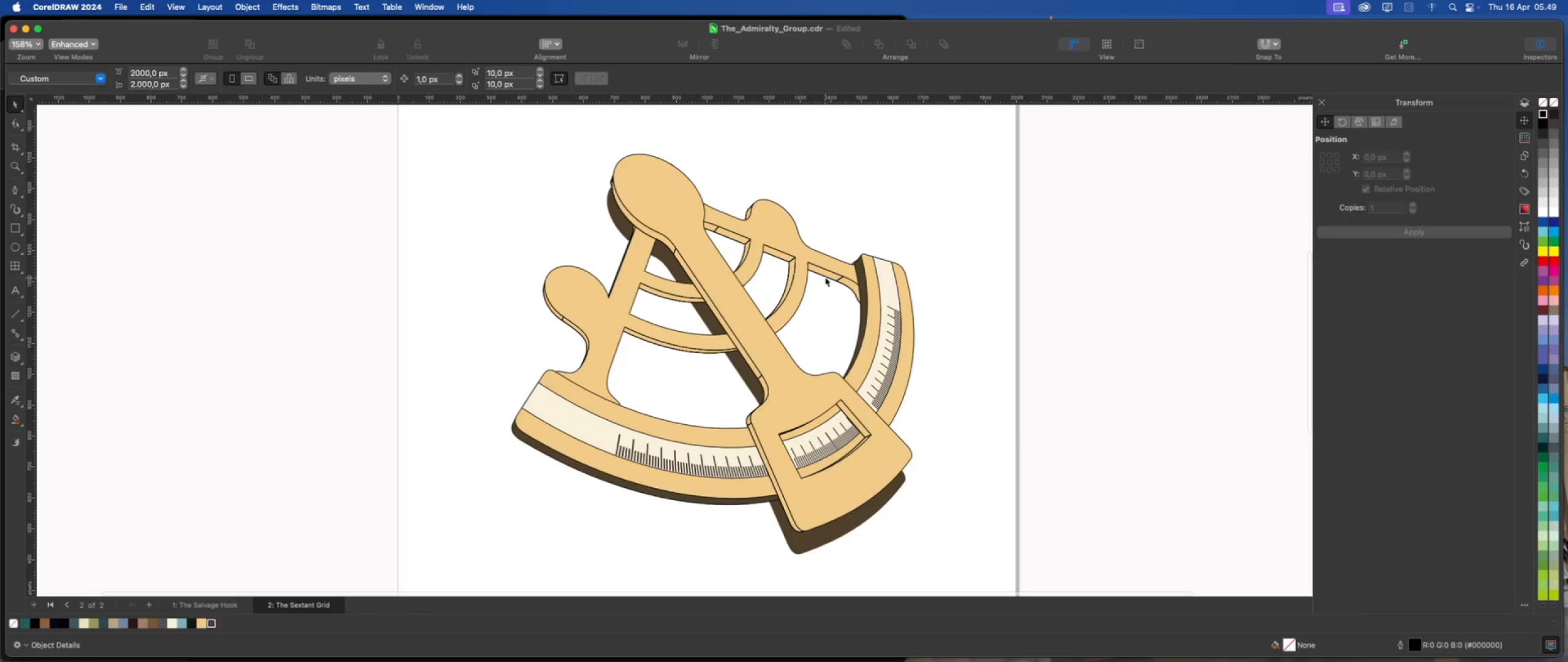 
left_click([826, 276])
 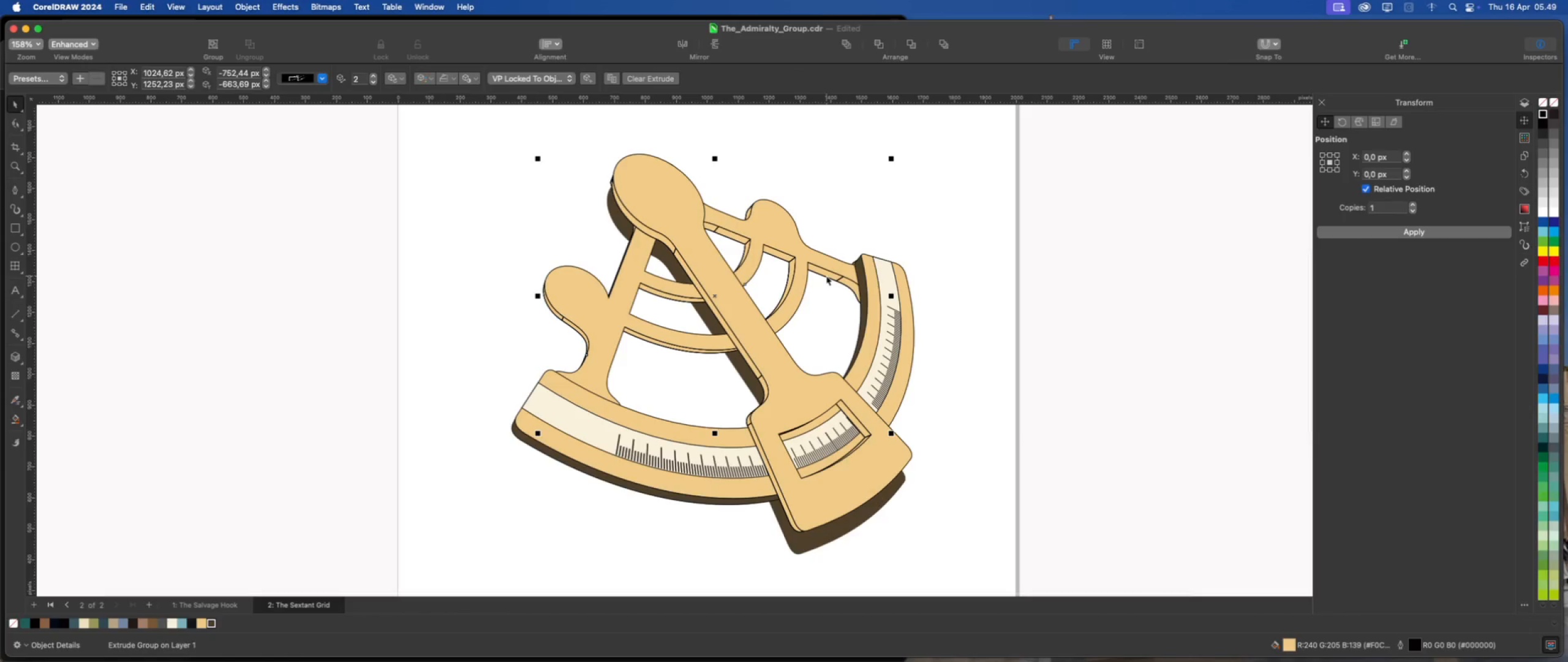 
right_click([826, 276])
 